 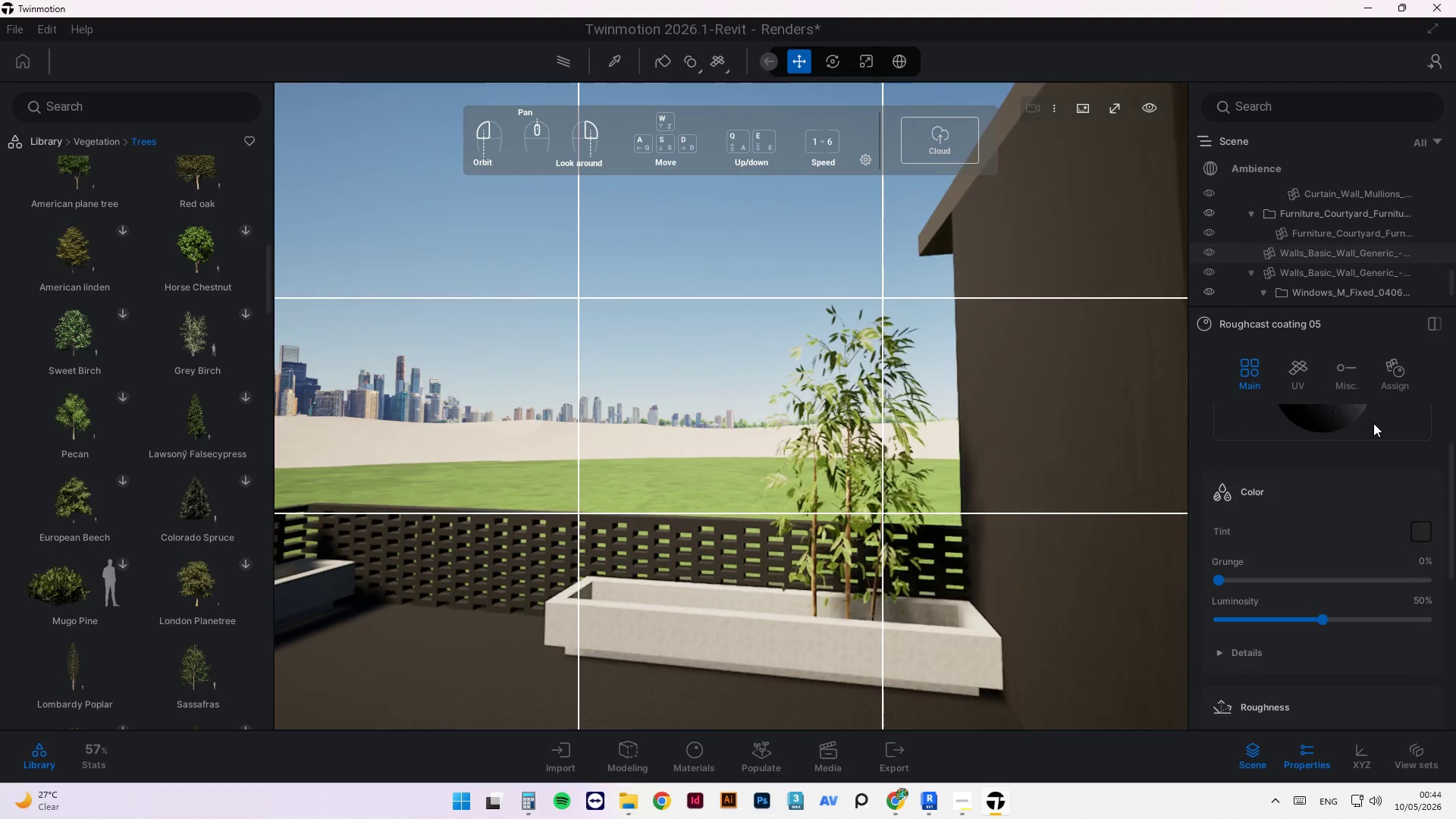 
scroll: coordinate [699, 607], scroll_direction: up, amount: 3.0
 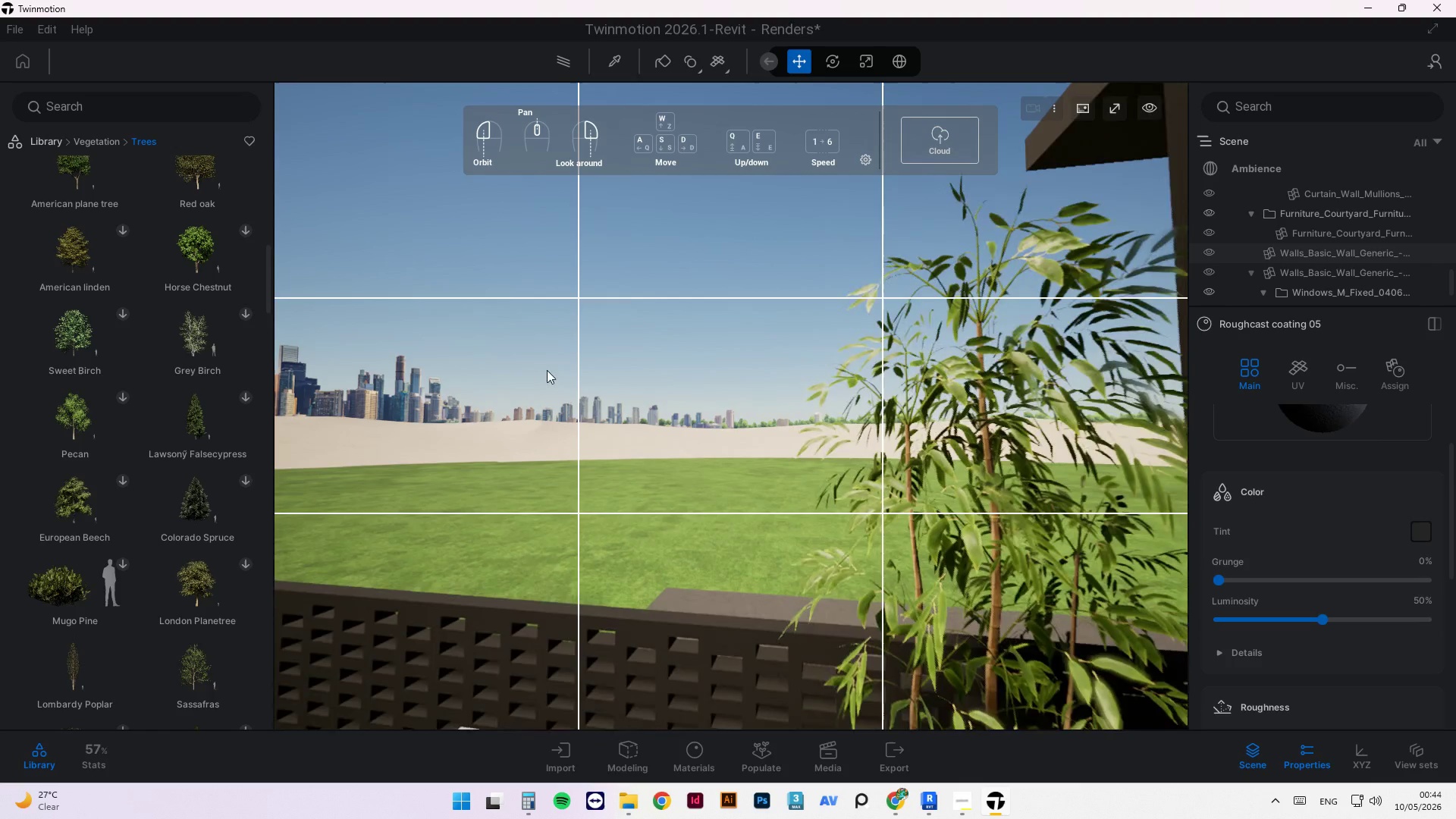 
scroll: coordinate [389, 290], scroll_direction: down, amount: 2.0
 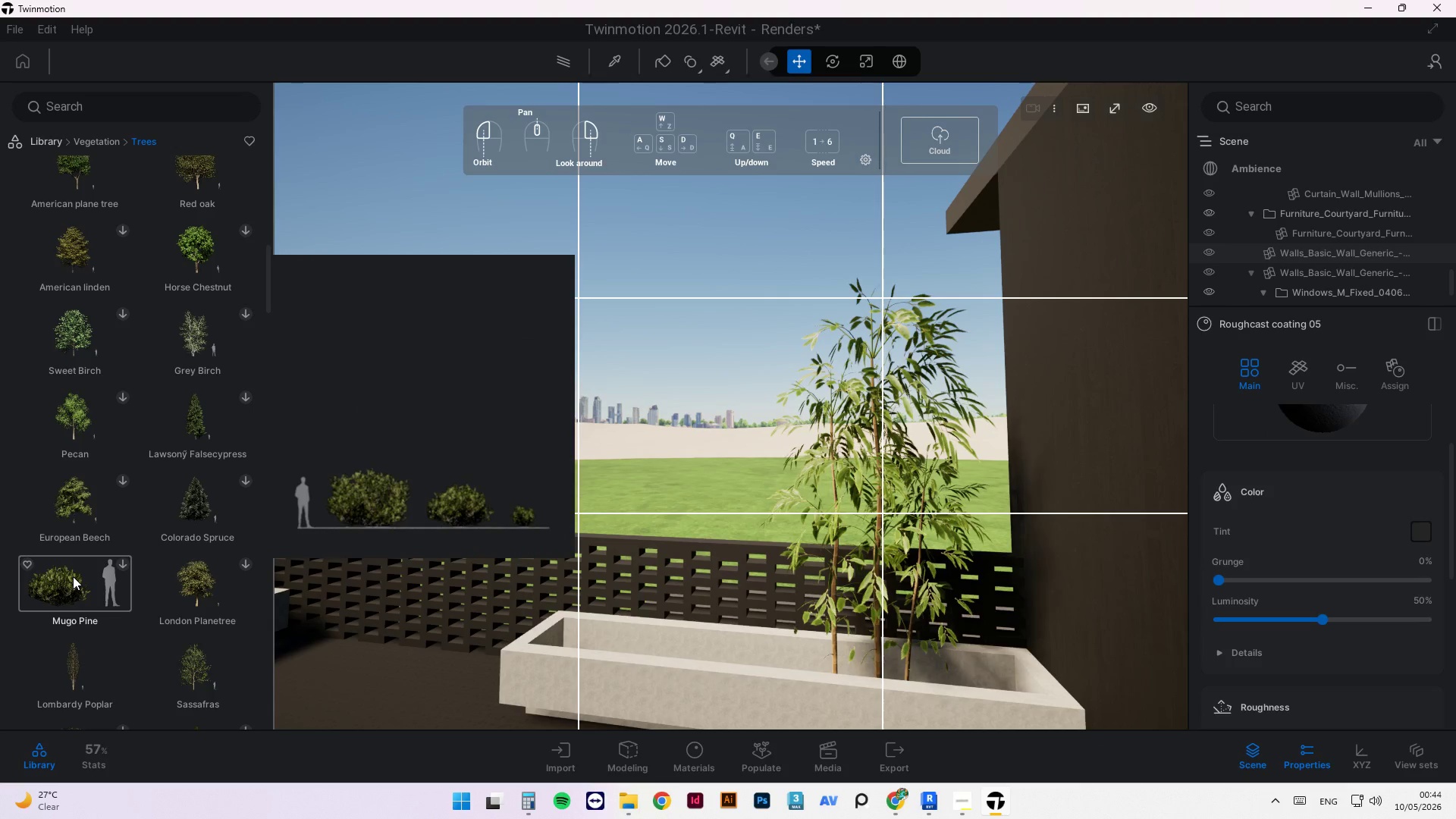 
left_click([120, 563])
 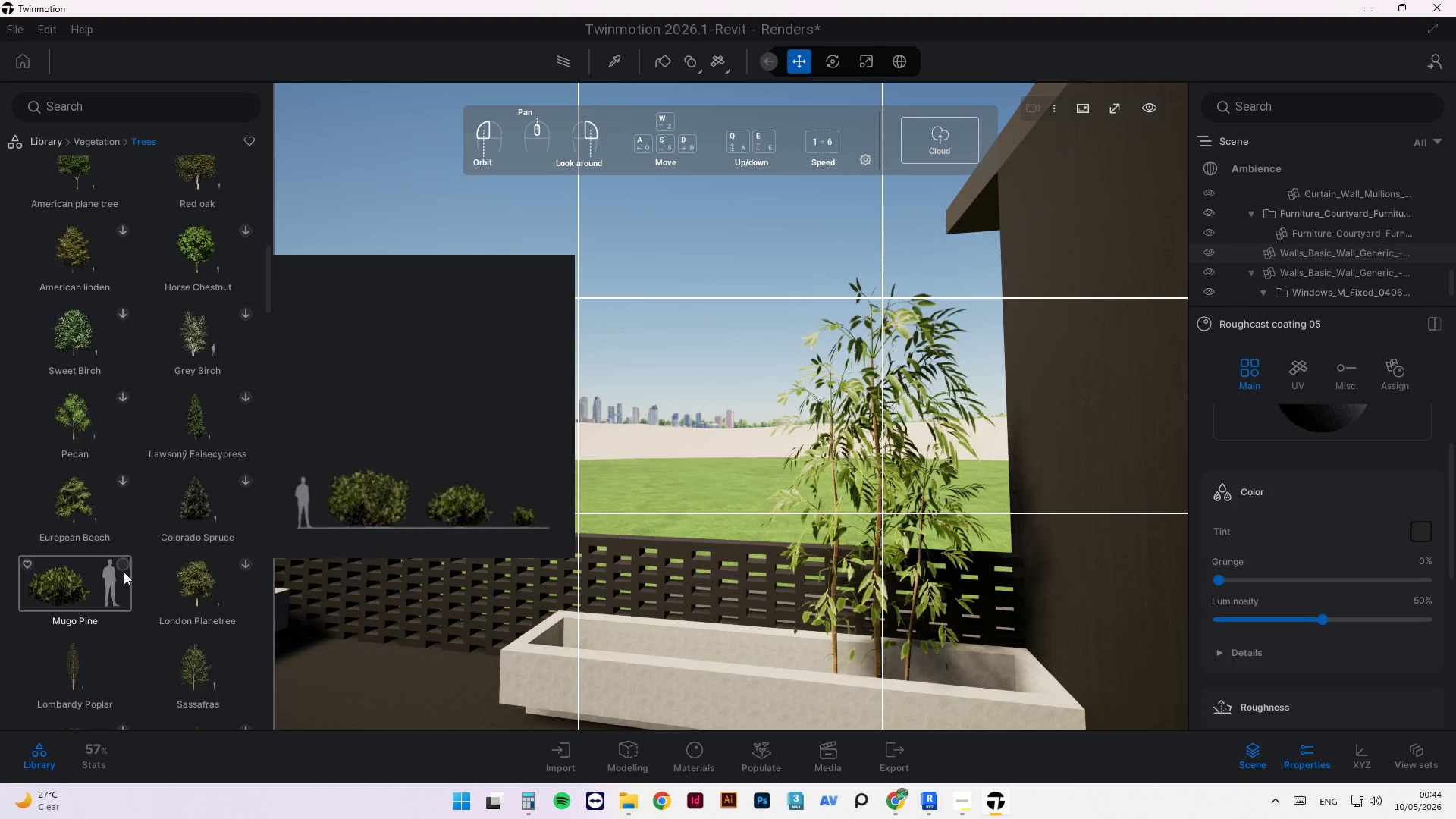 
mouse_move([129, 645])
 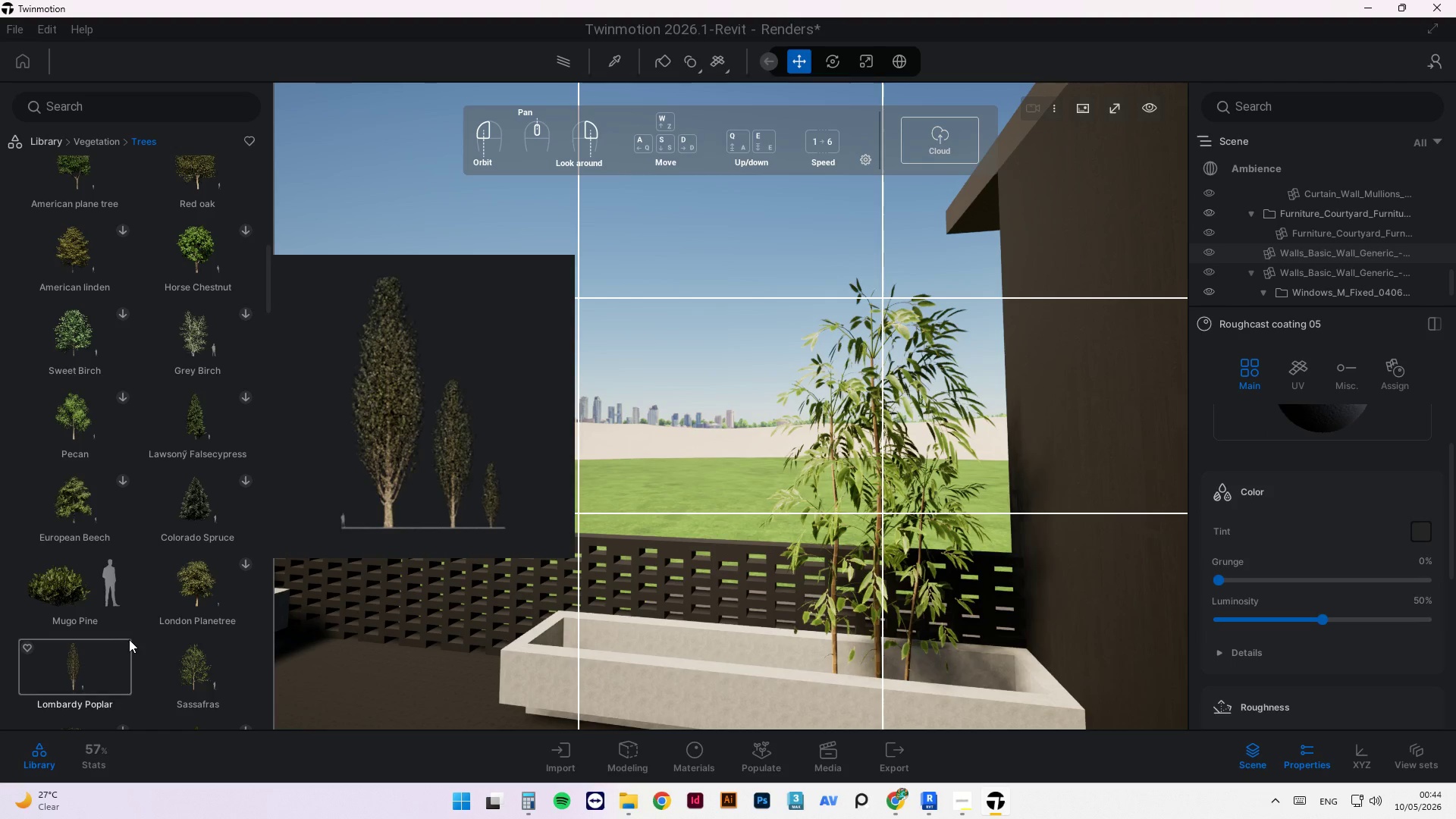 
left_click_drag(start_coordinate=[101, 611], to_coordinate=[601, 654])
 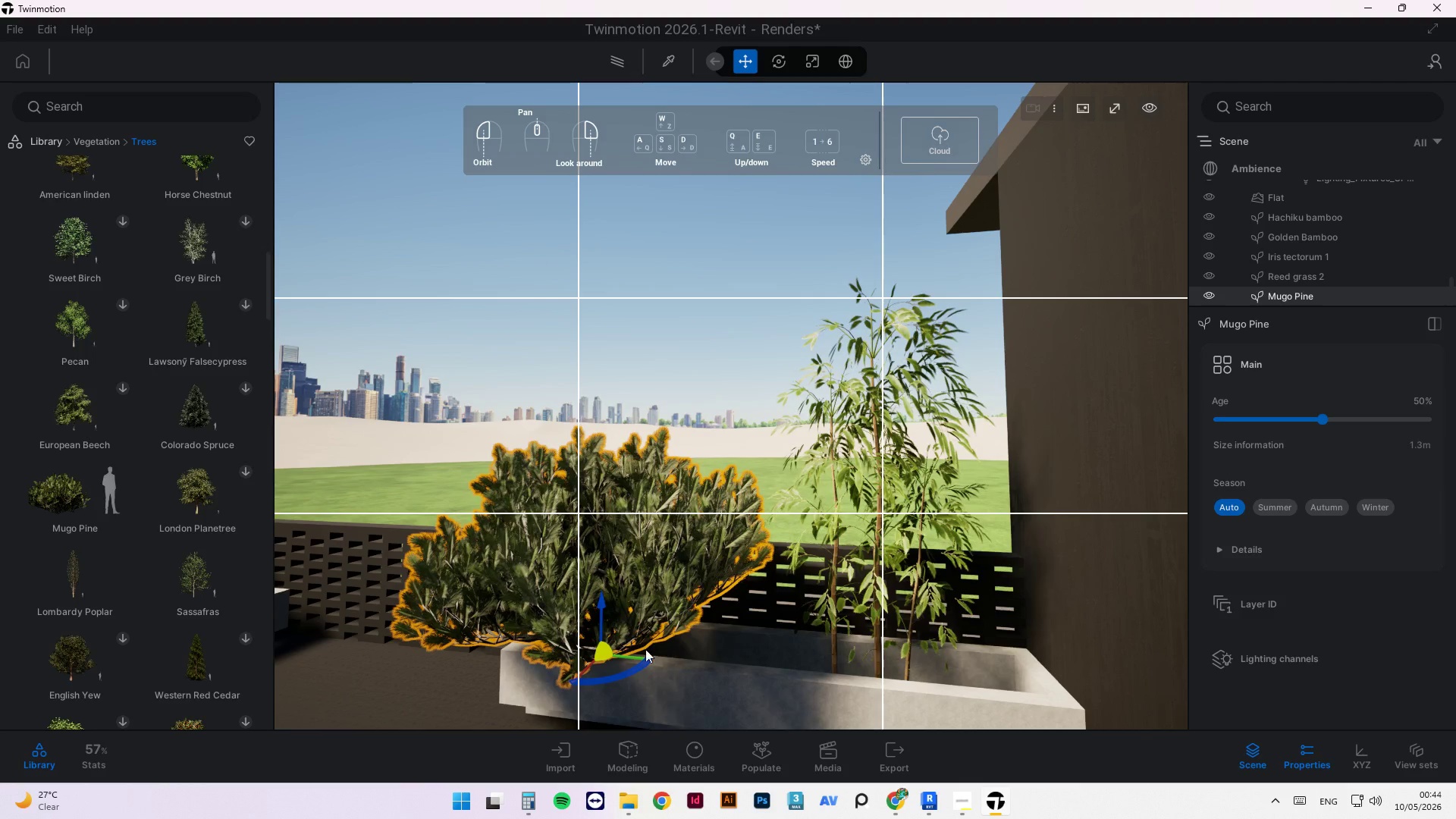 
left_click_drag(start_coordinate=[628, 658], to_coordinate=[707, 640])
 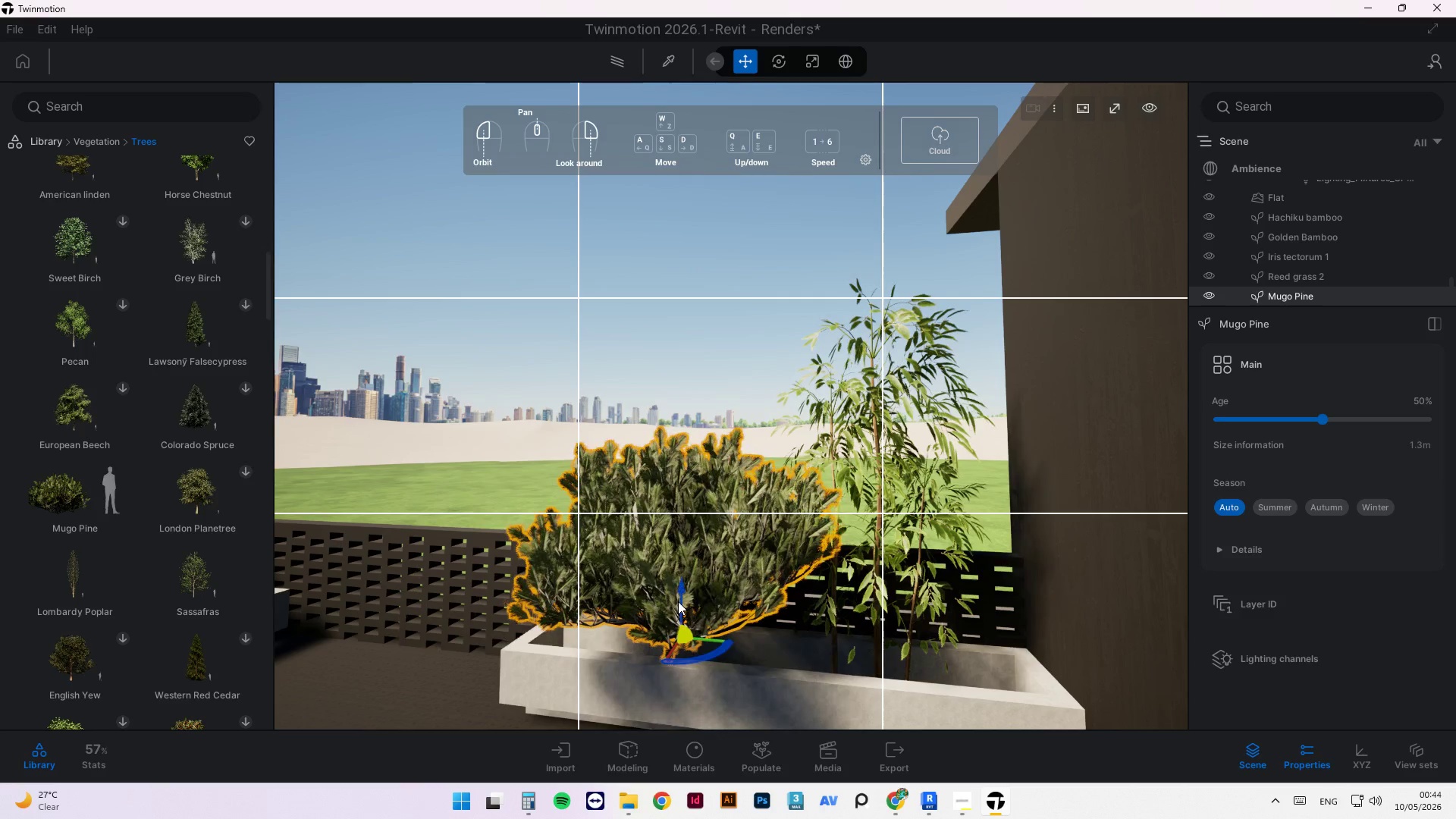 
left_click_drag(start_coordinate=[678, 599], to_coordinate=[870, 570])
 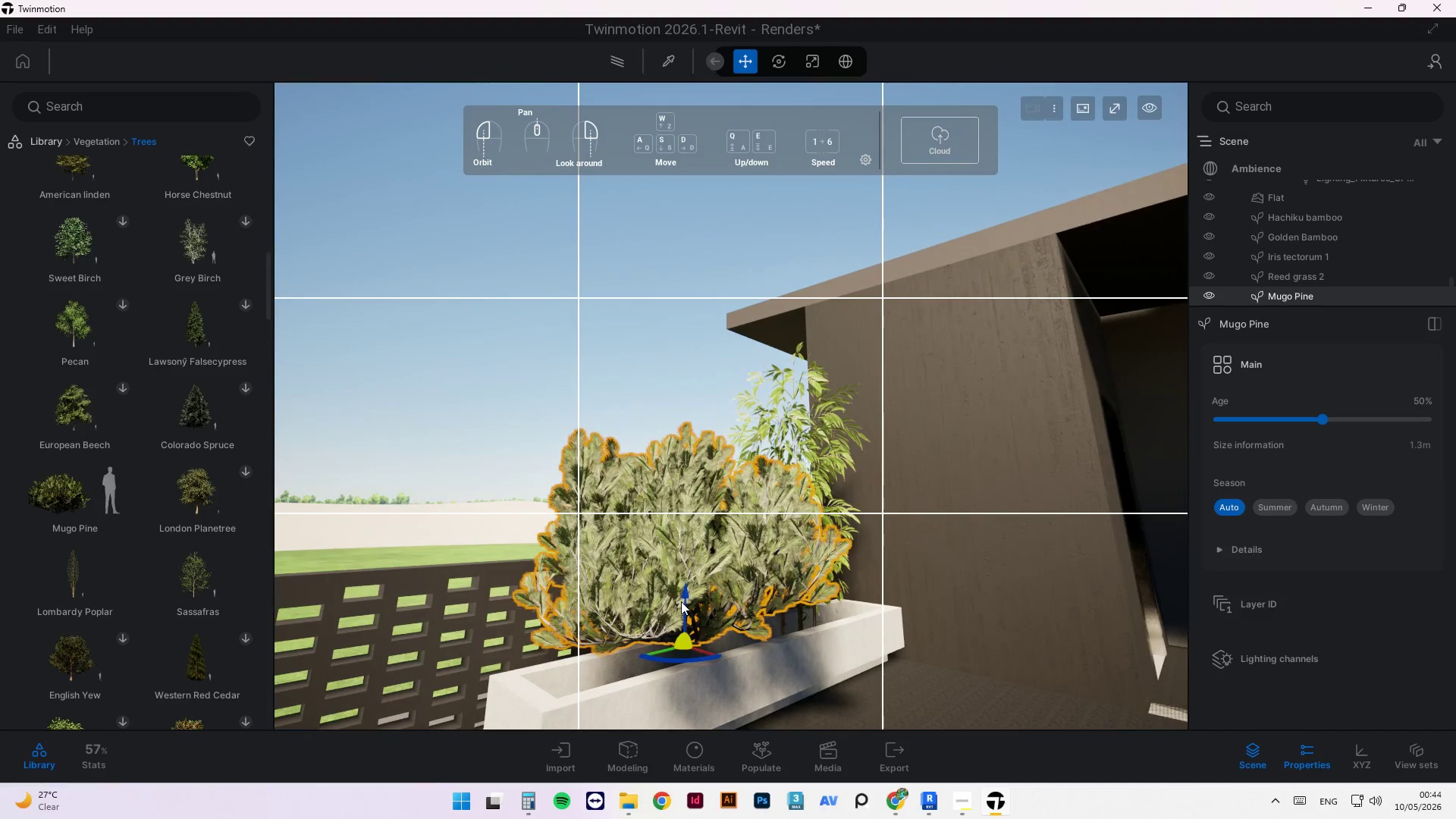 
left_click_drag(start_coordinate=[686, 602], to_coordinate=[688, 620])
 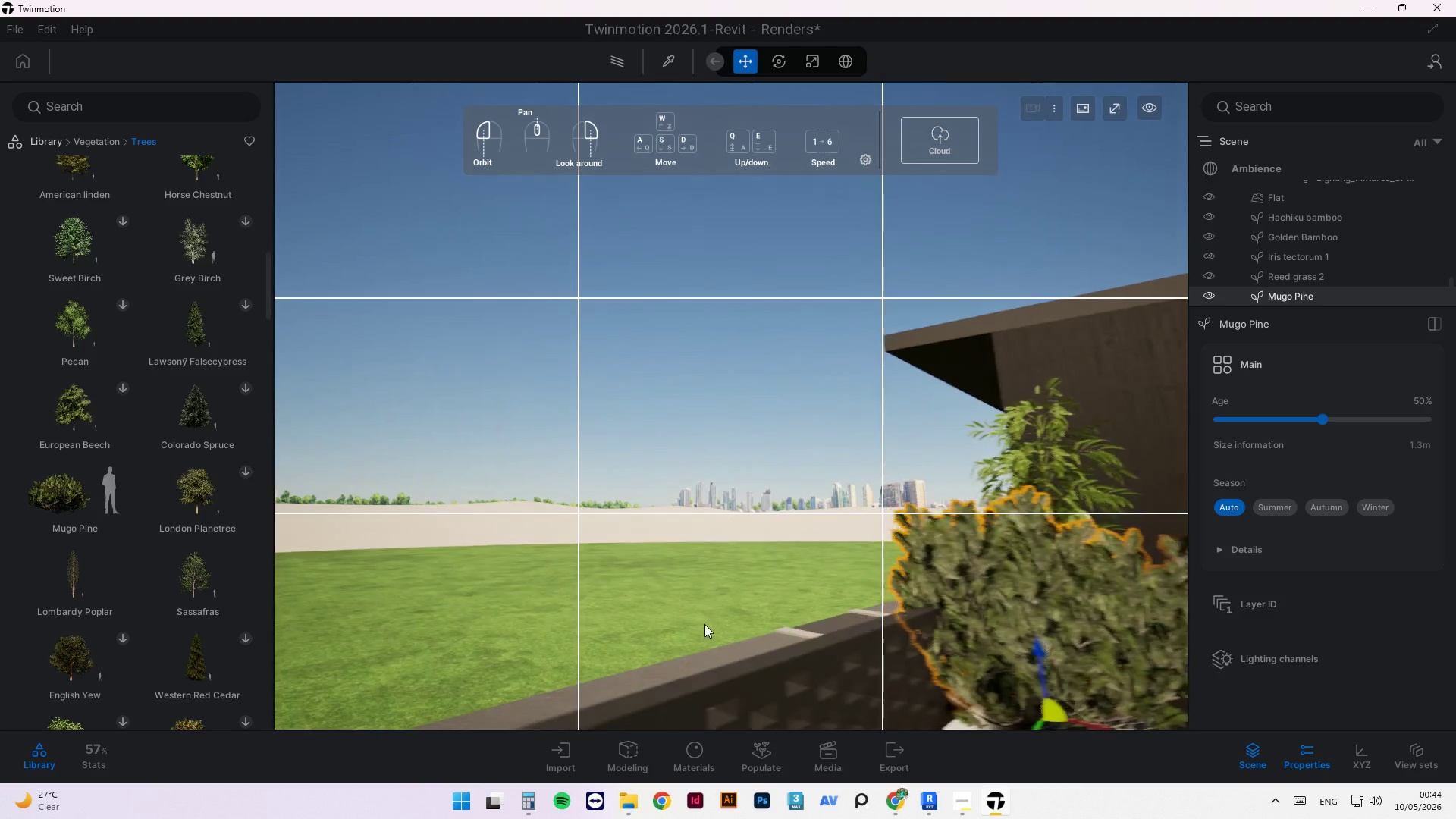 
left_click_drag(start_coordinate=[630, 574], to_coordinate=[661, 577])
 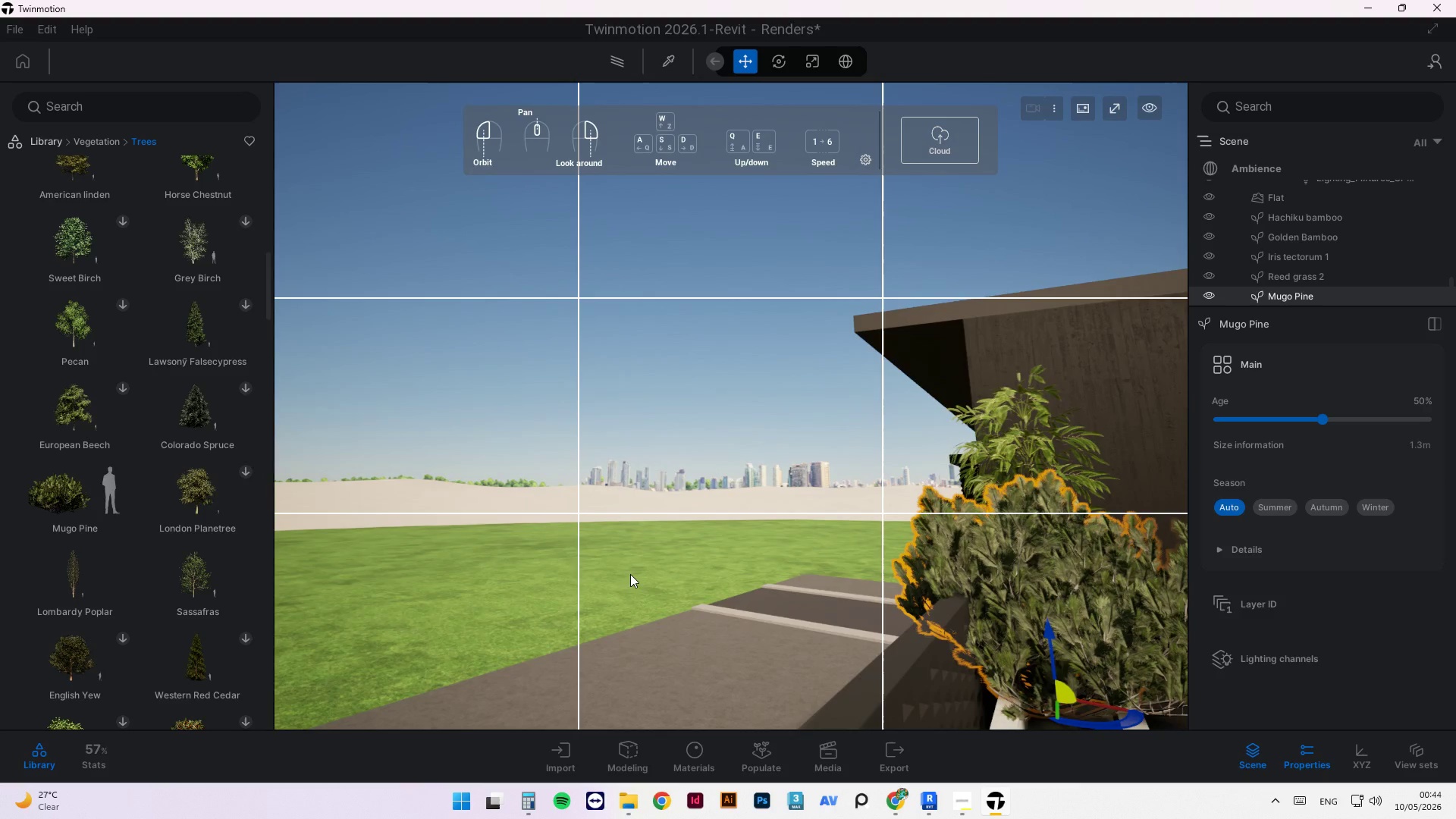 
left_click_drag(start_coordinate=[630, 574], to_coordinate=[538, 589])
 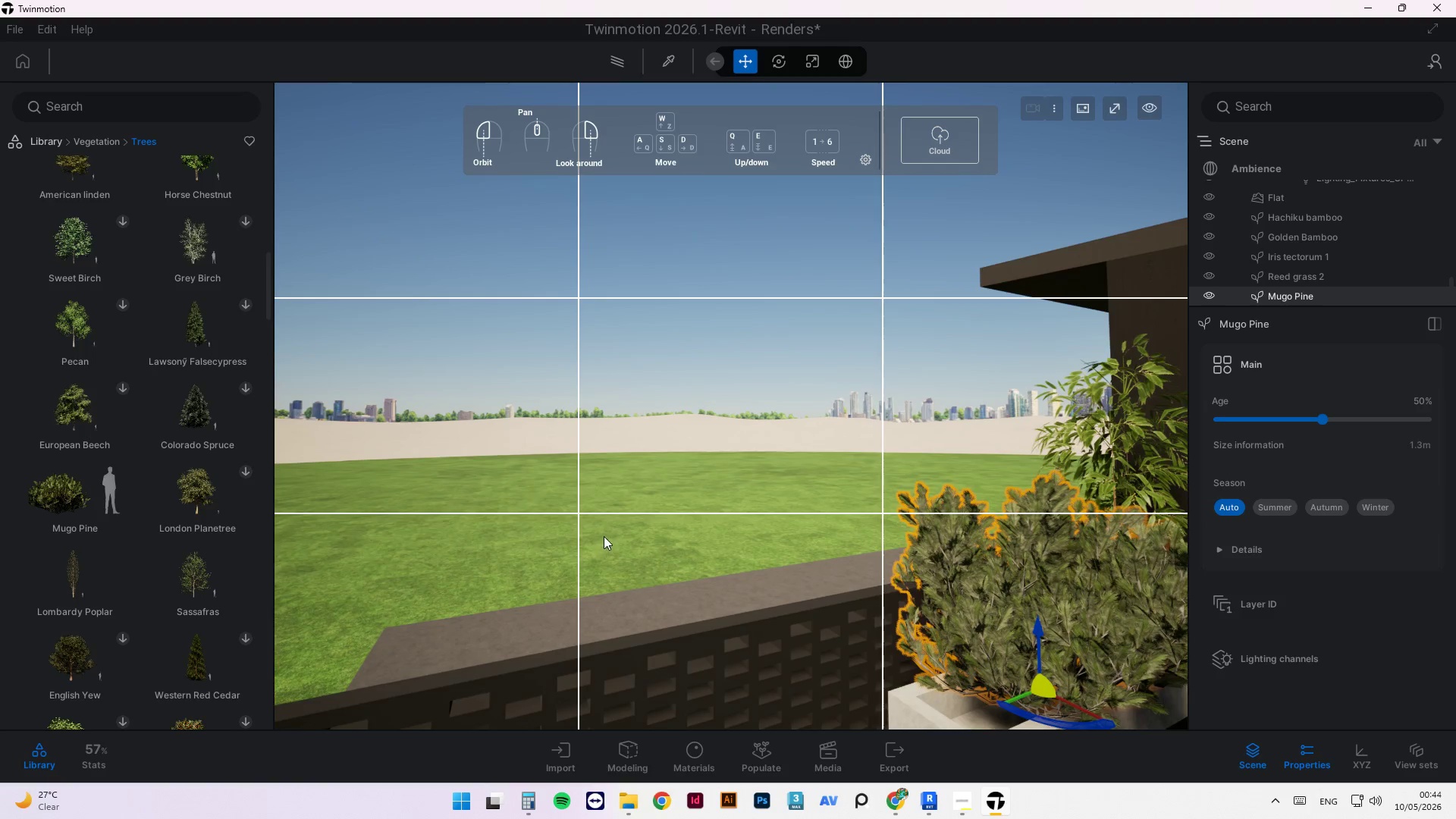 
left_click_drag(start_coordinate=[609, 533], to_coordinate=[562, 536])
 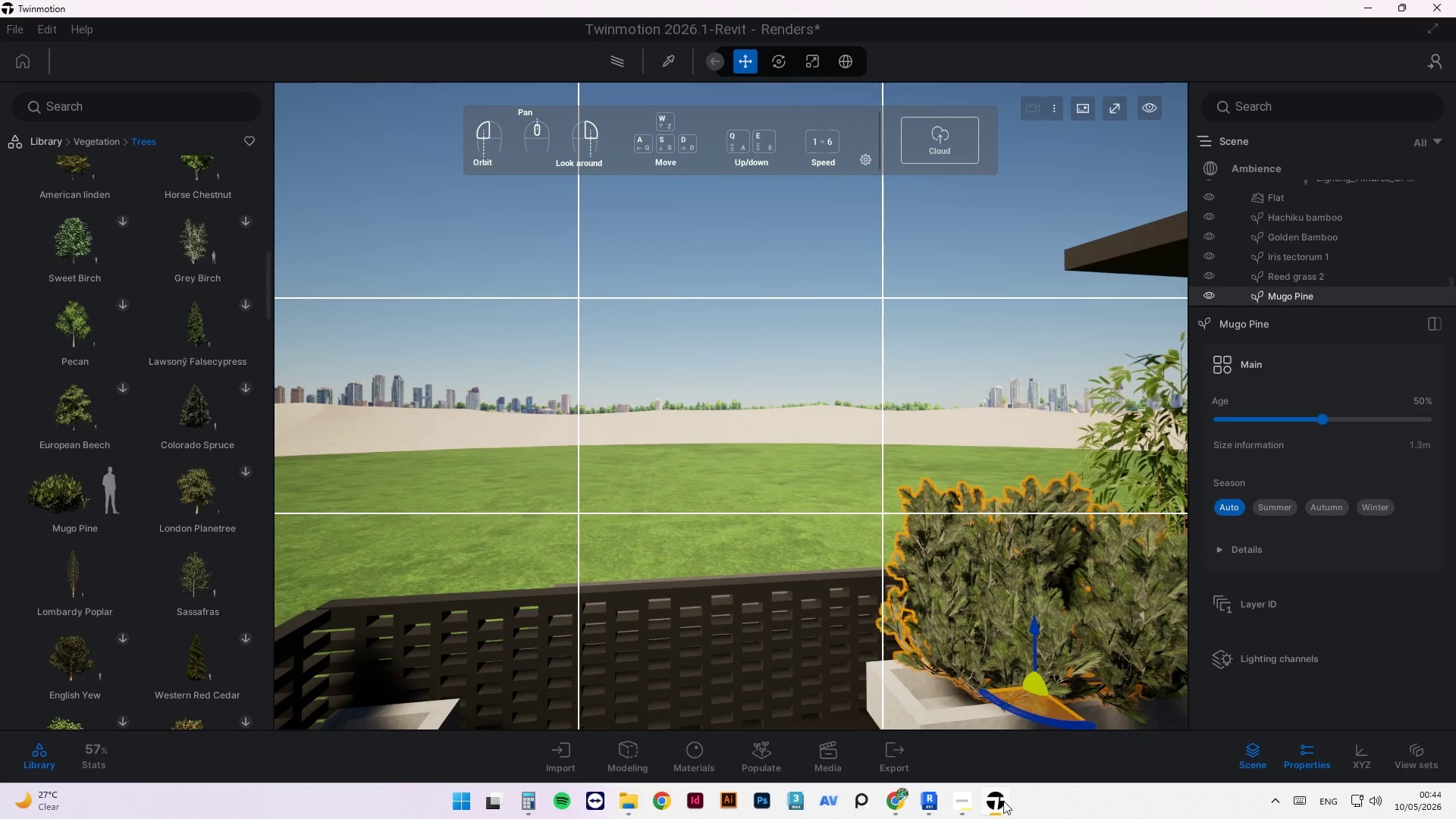 
scroll: coordinate [491, 482], scroll_direction: down, amount: 4.0
 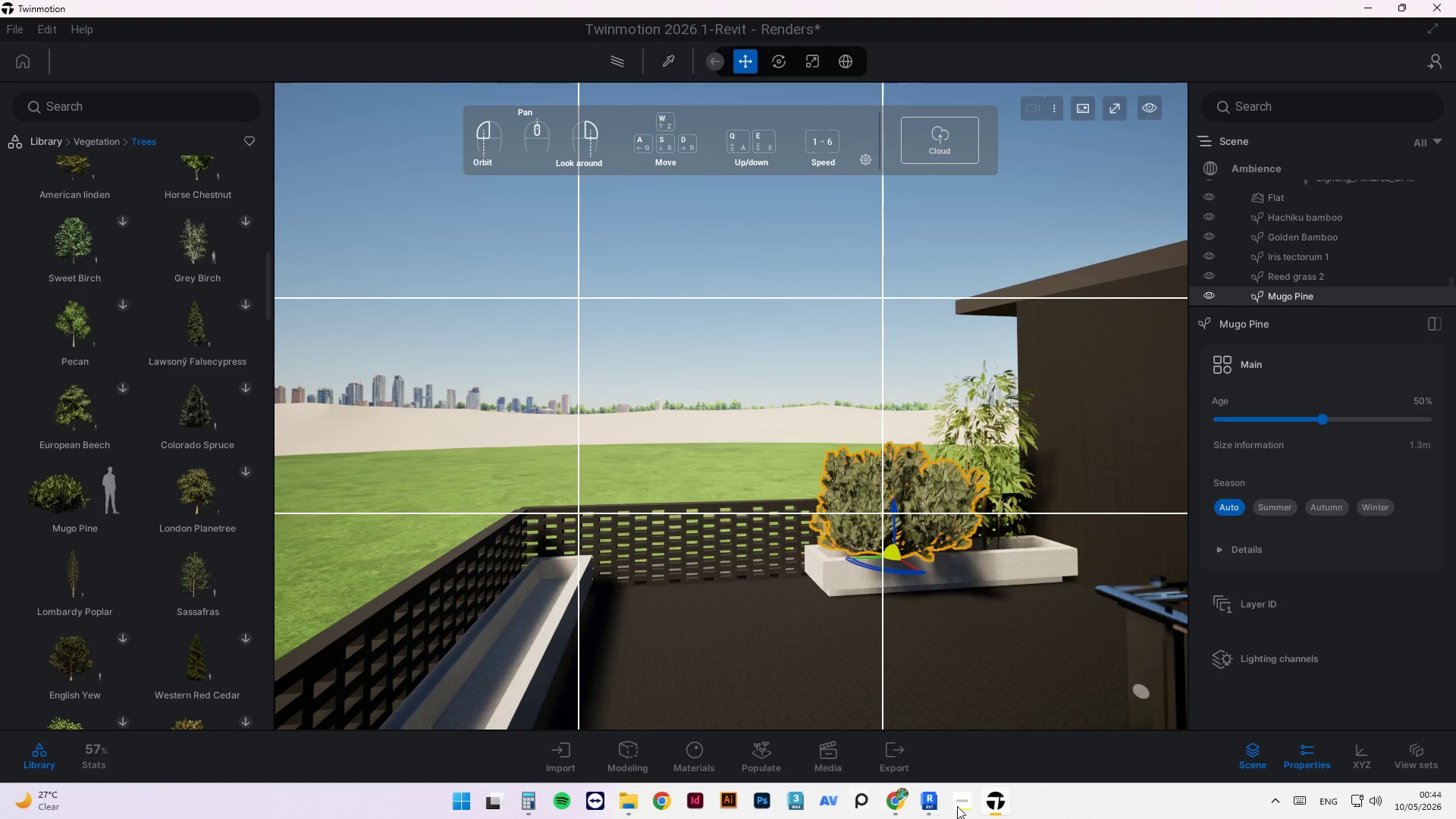 
left_click([934, 811])
 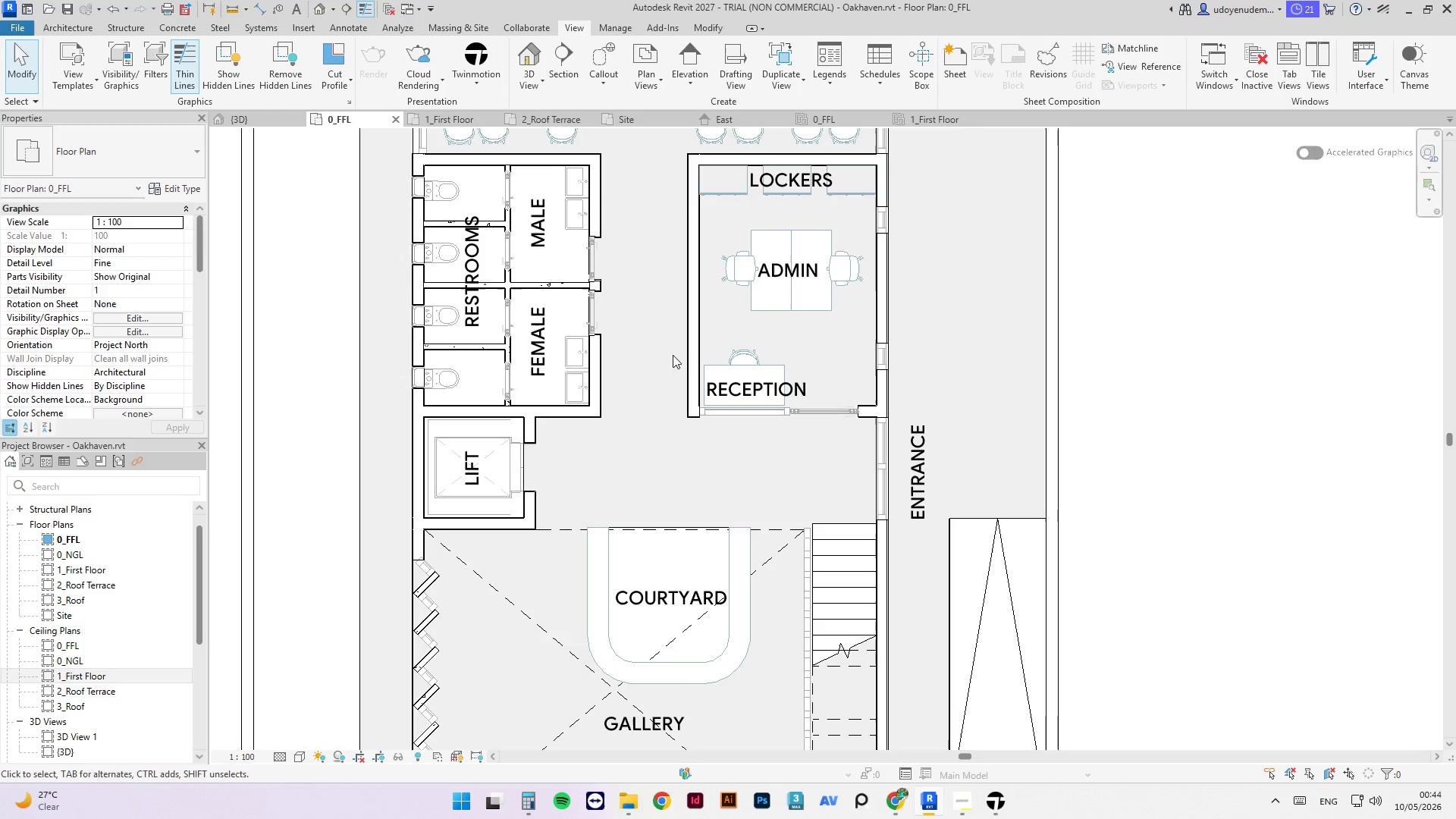 
scroll: coordinate [613, 635], scroll_direction: down, amount: 5.0
 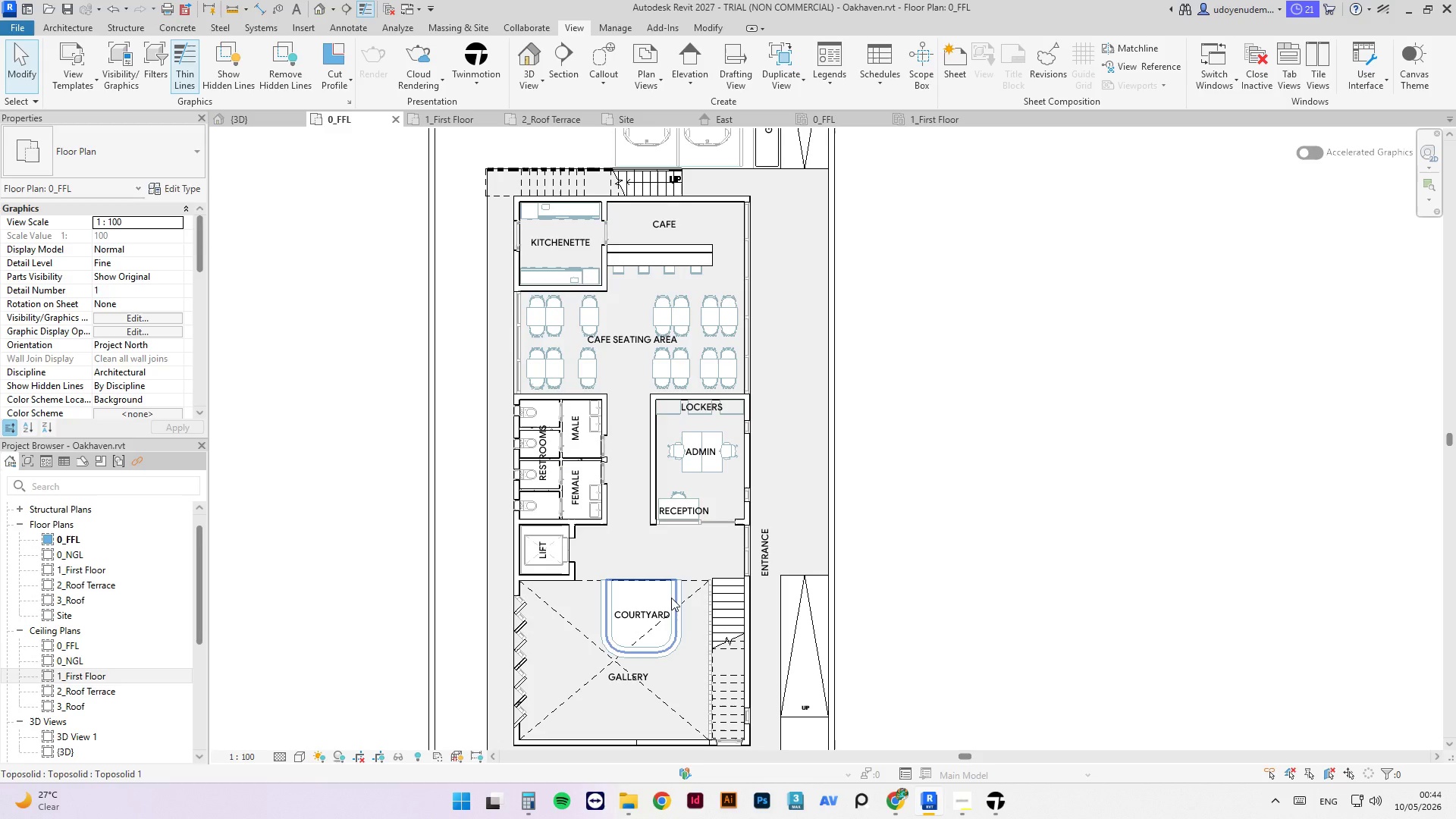 
left_click([671, 598])
 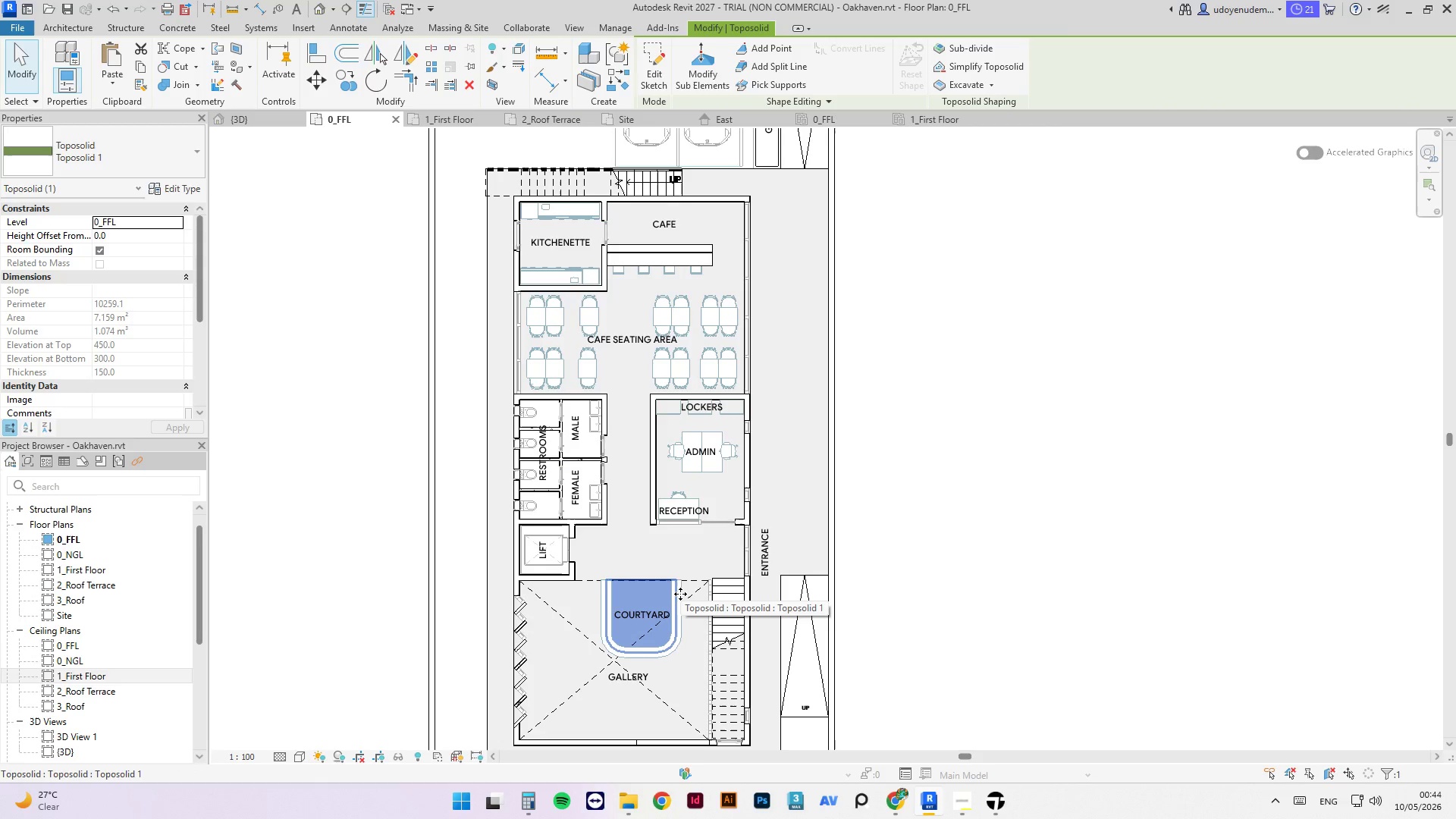 
type(cs)
 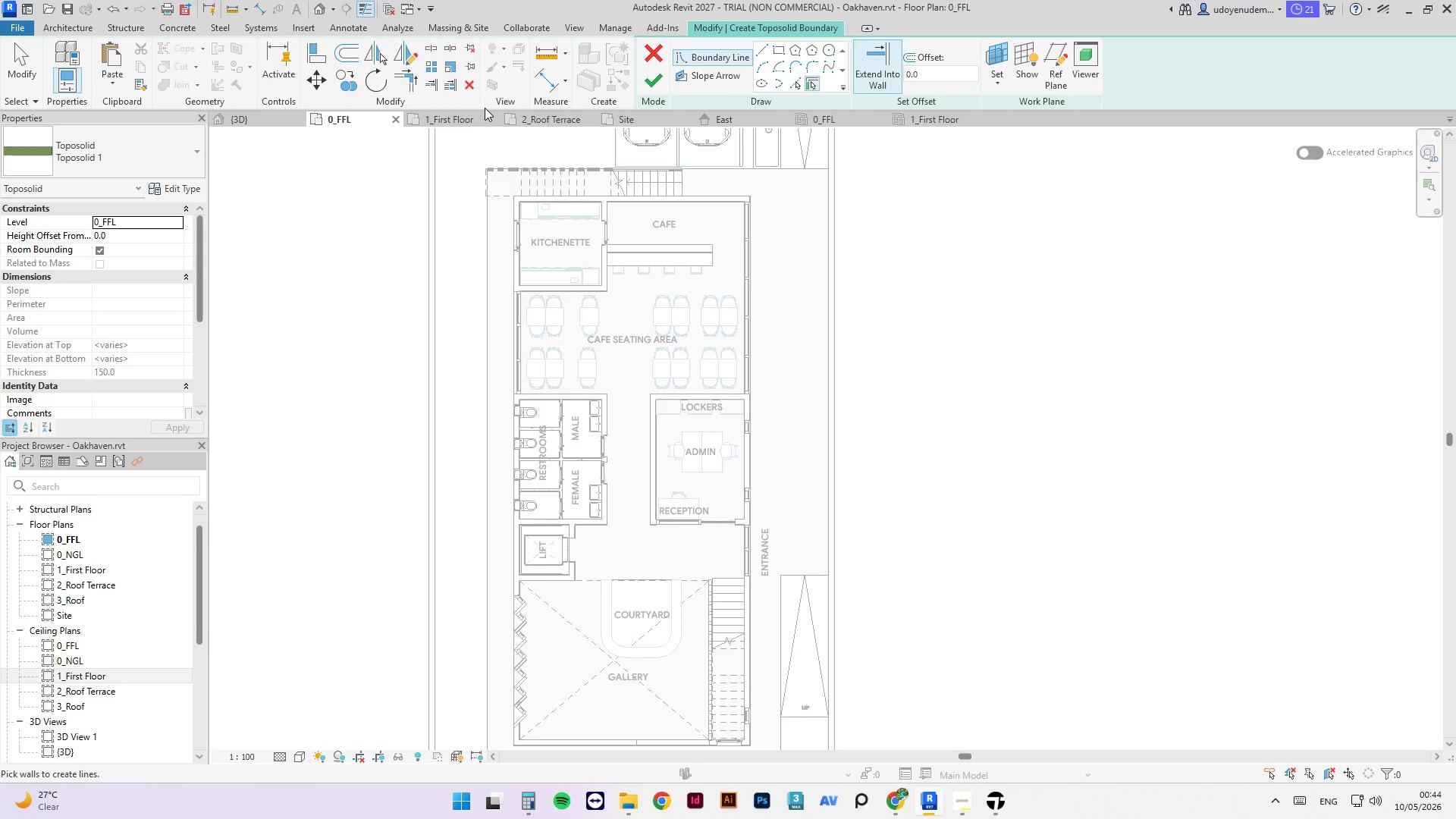 
left_click([453, 118])
 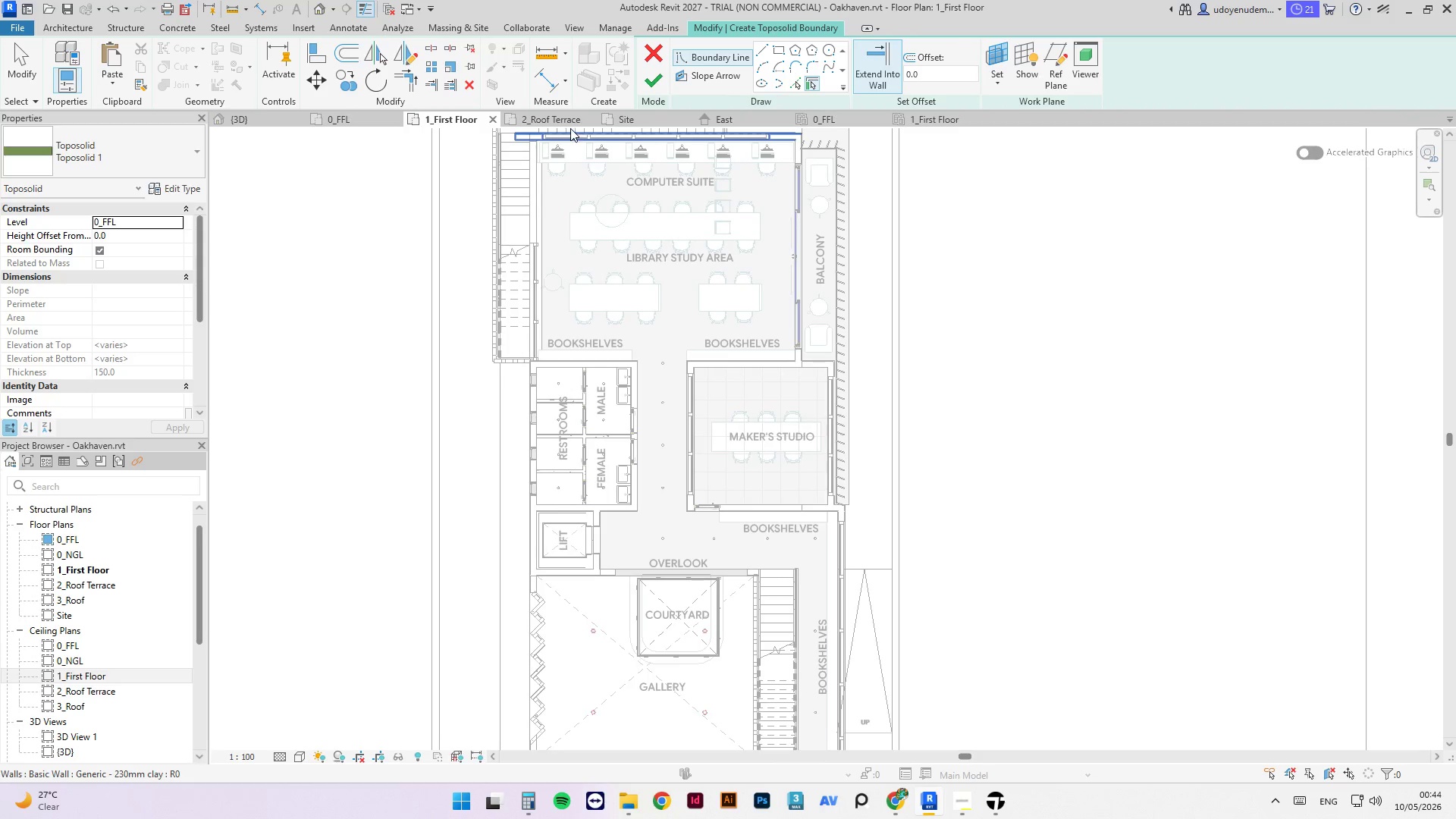 
left_click([570, 128])
 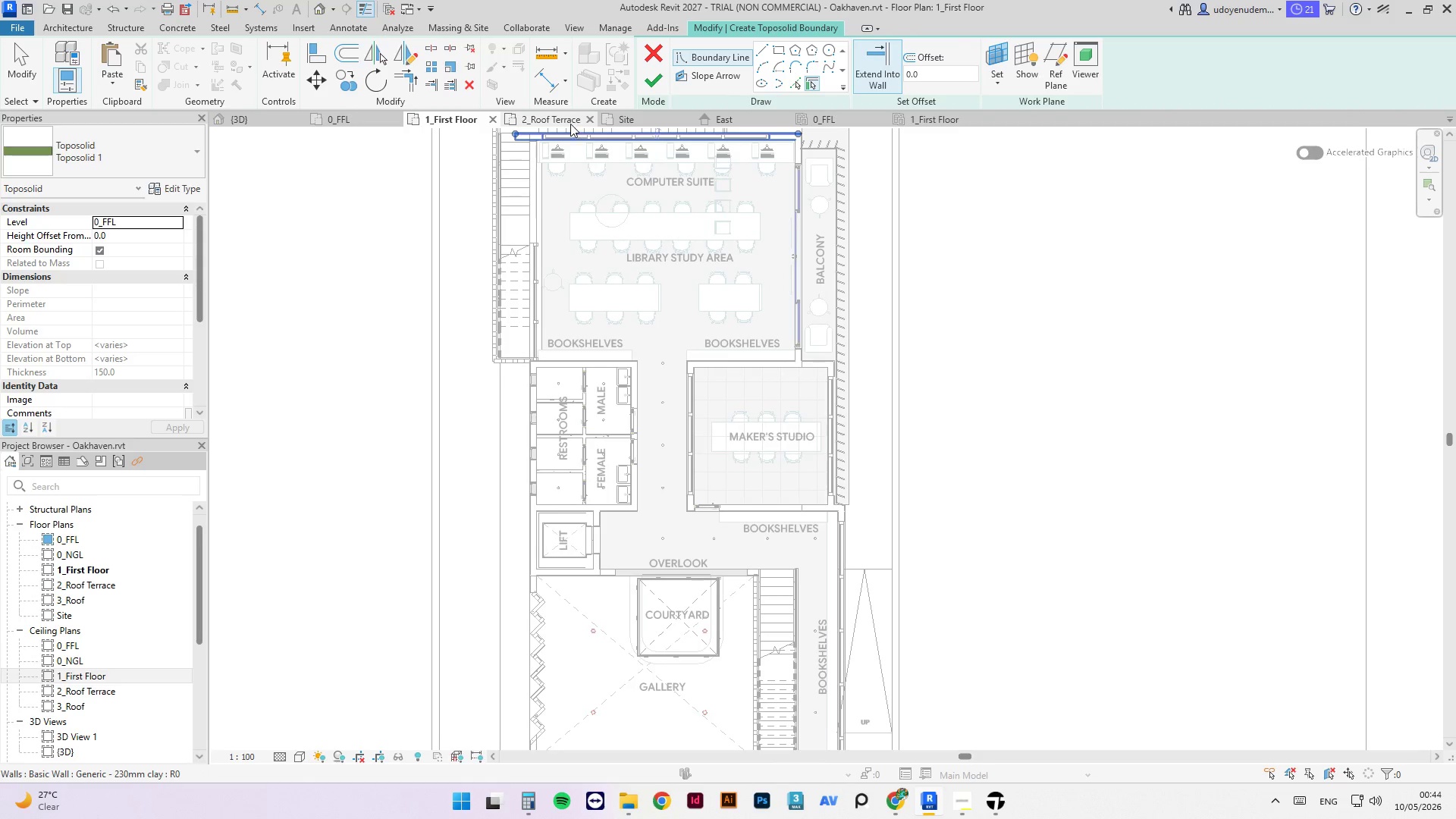 
left_click([571, 119])
 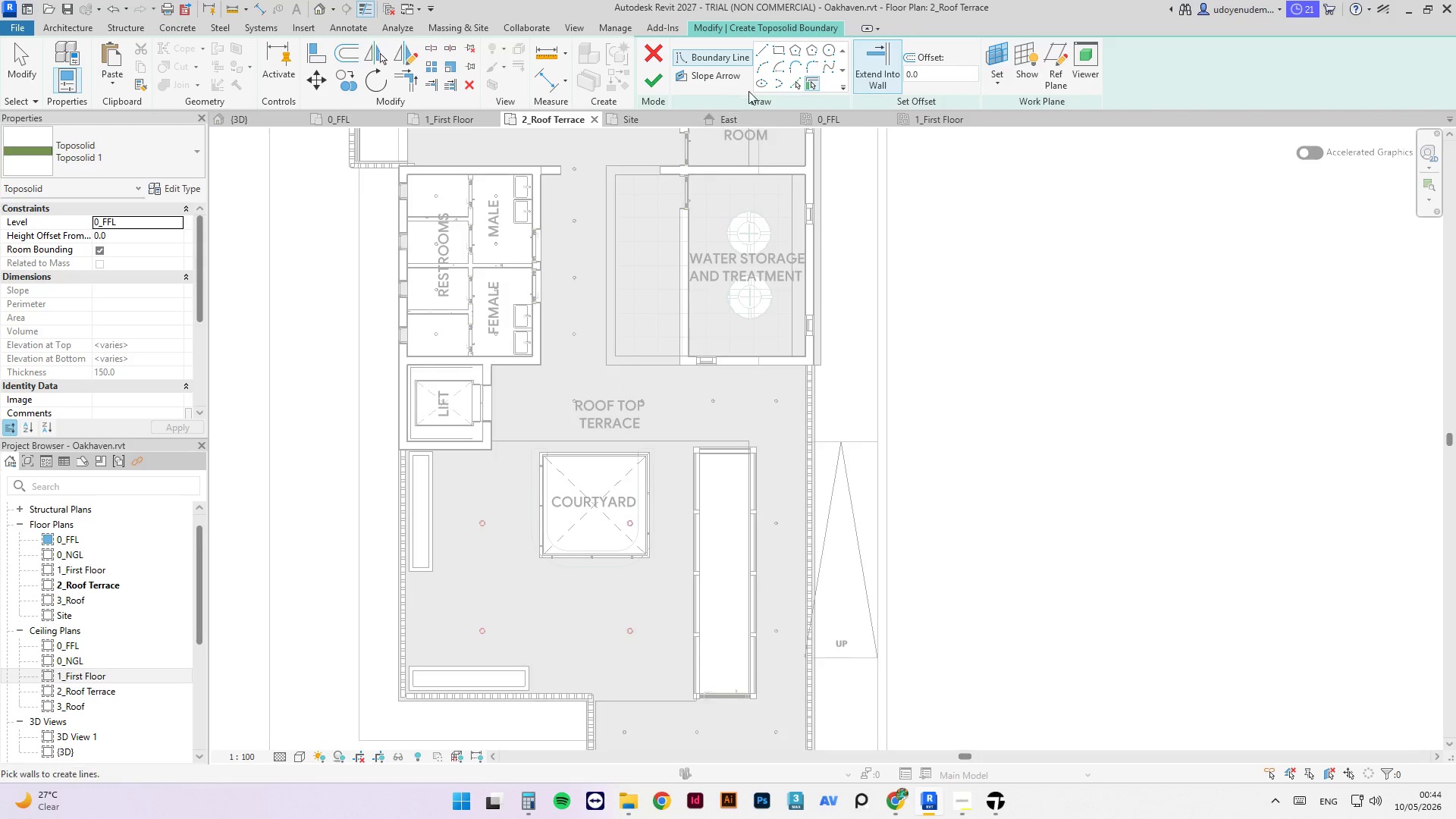 
left_click([778, 52])
 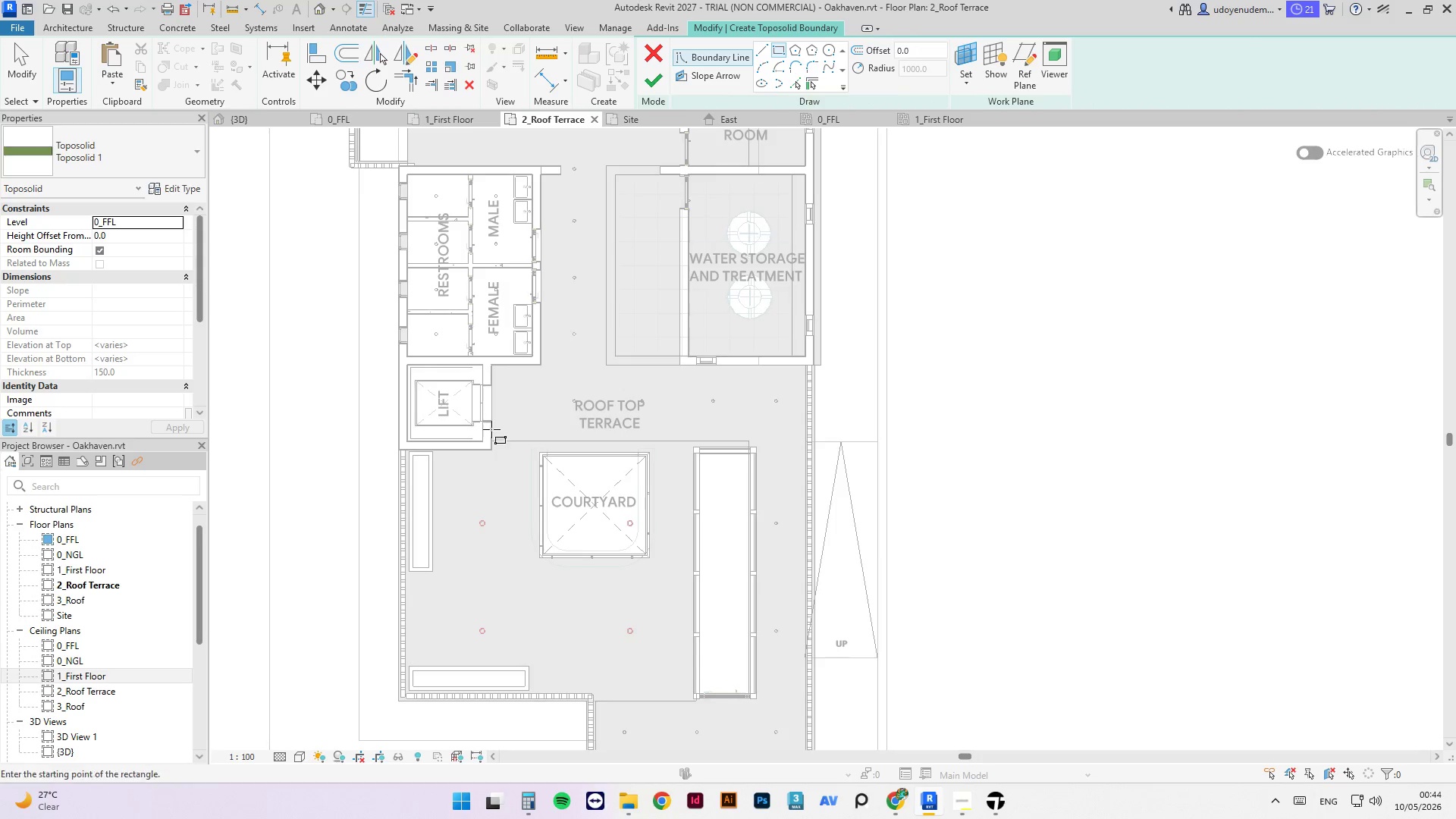 
scroll: coordinate [395, 595], scroll_direction: up, amount: 6.0
 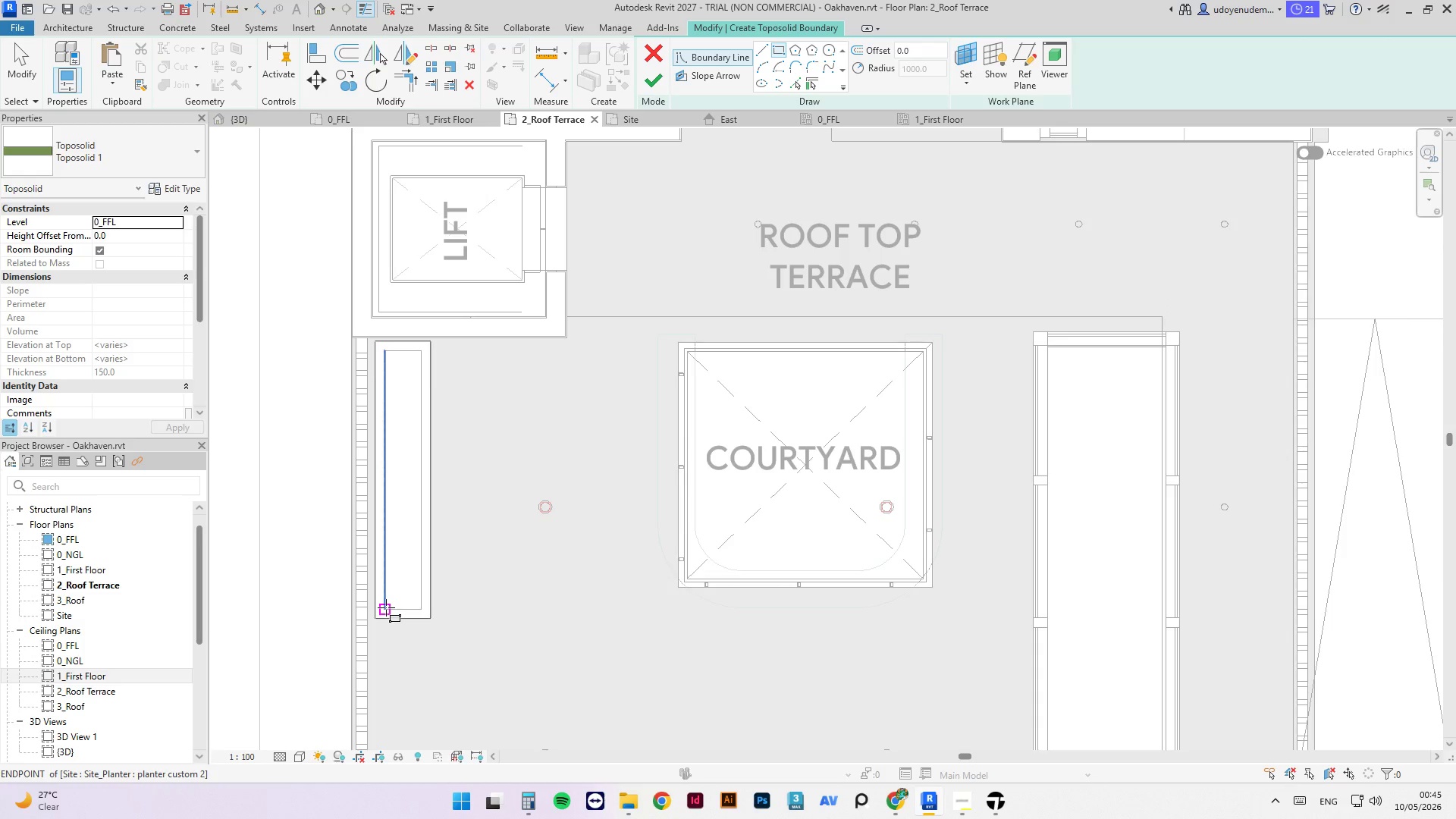 
left_click_drag(start_coordinate=[386, 607], to_coordinate=[420, 350])
 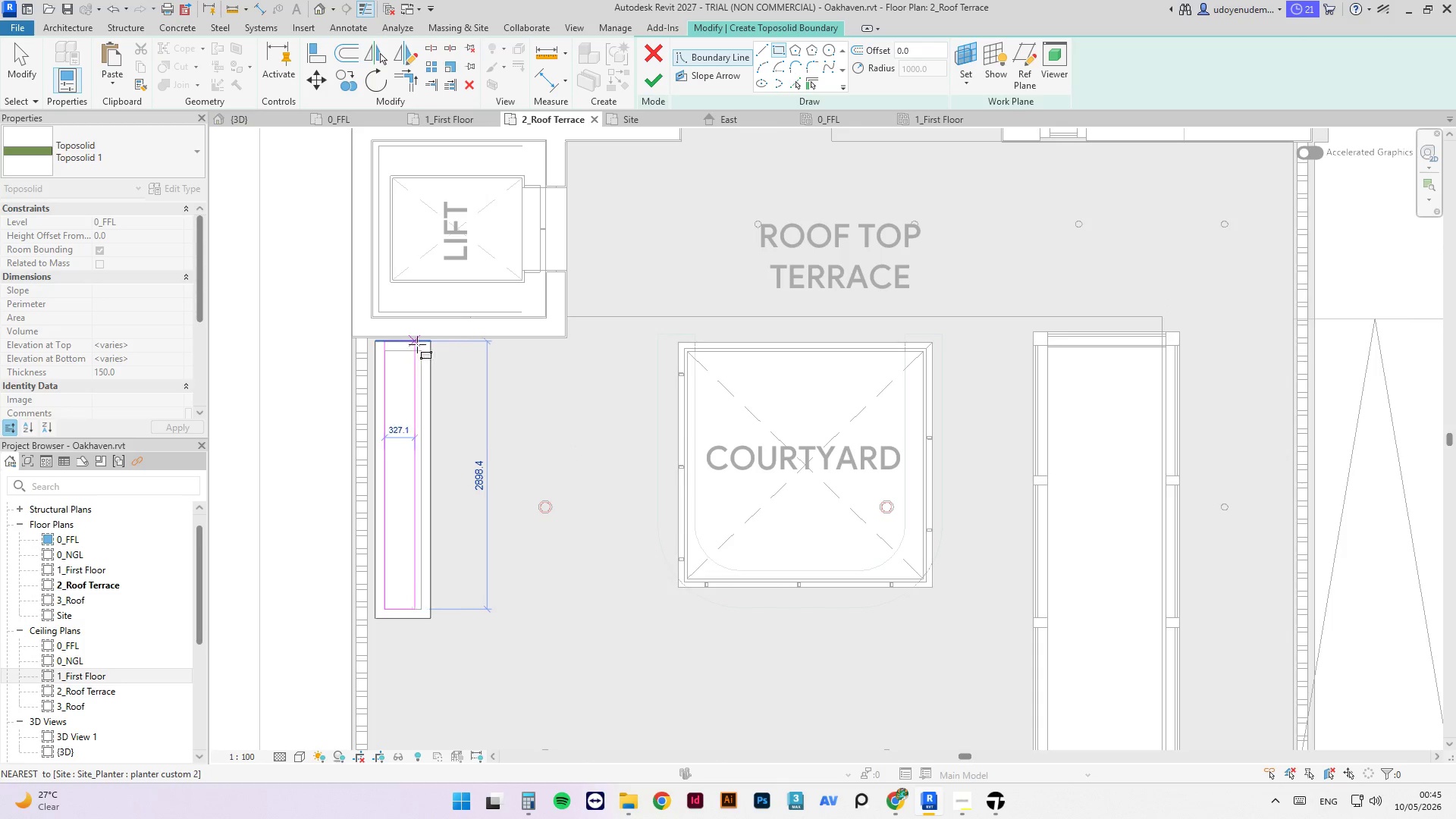 
left_click([425, 348])
 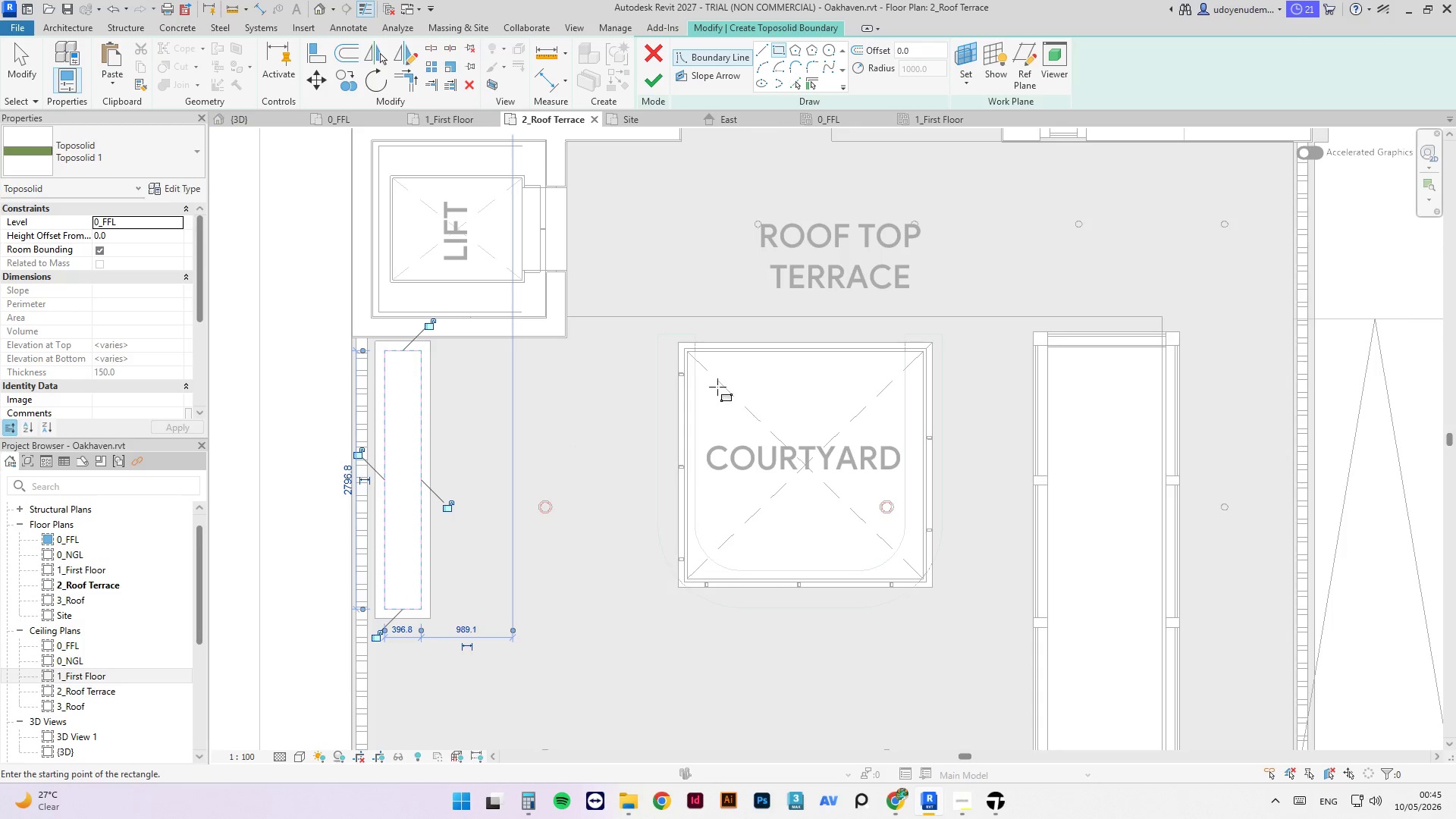 
scroll: coordinate [528, 584], scroll_direction: up, amount: 7.0
 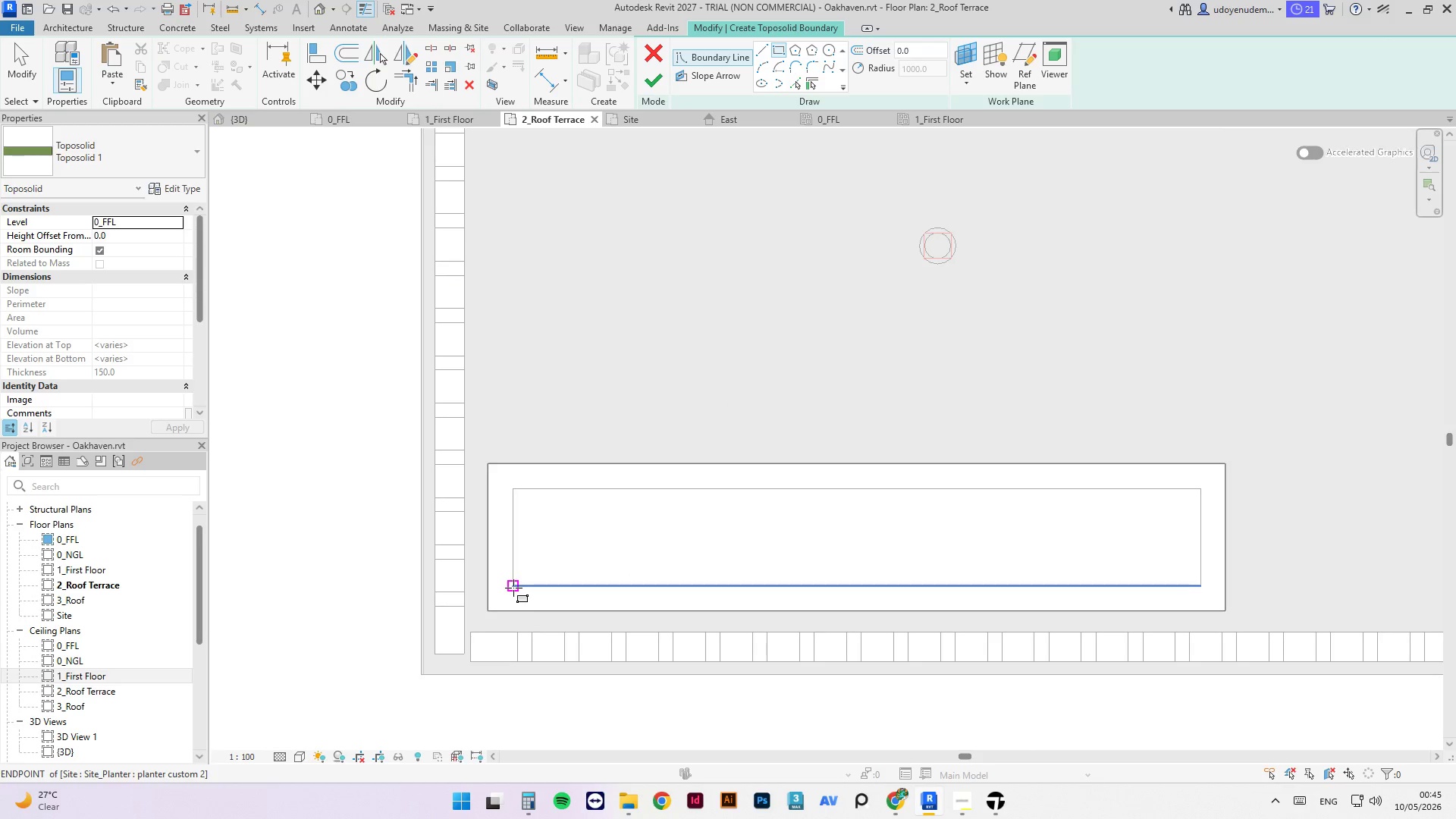 
left_click_drag(start_coordinate=[513, 588], to_coordinate=[1201, 489])
 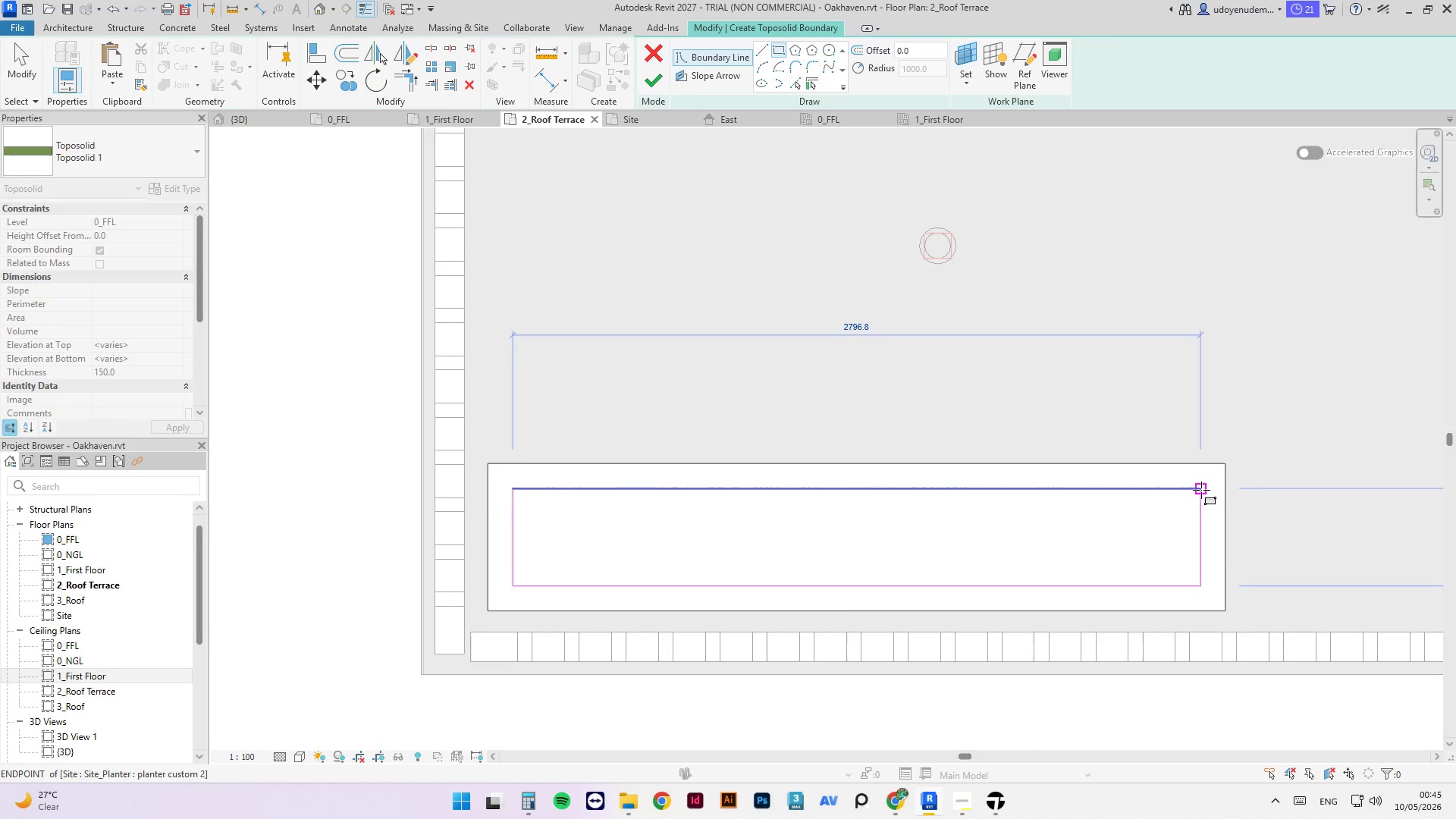 
left_click([1201, 490])
 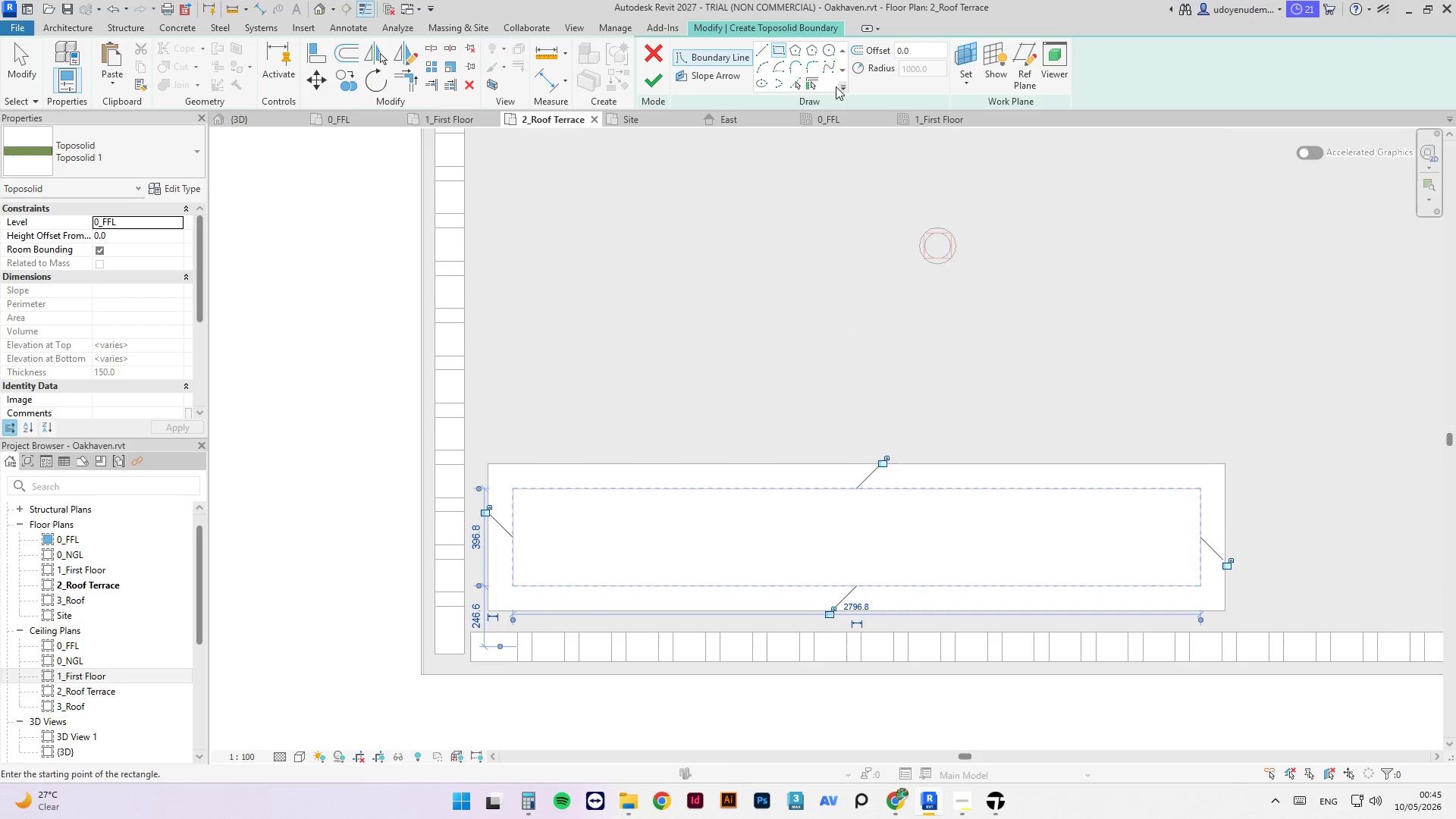 
scroll: coordinate [770, 422], scroll_direction: down, amount: 15.0
 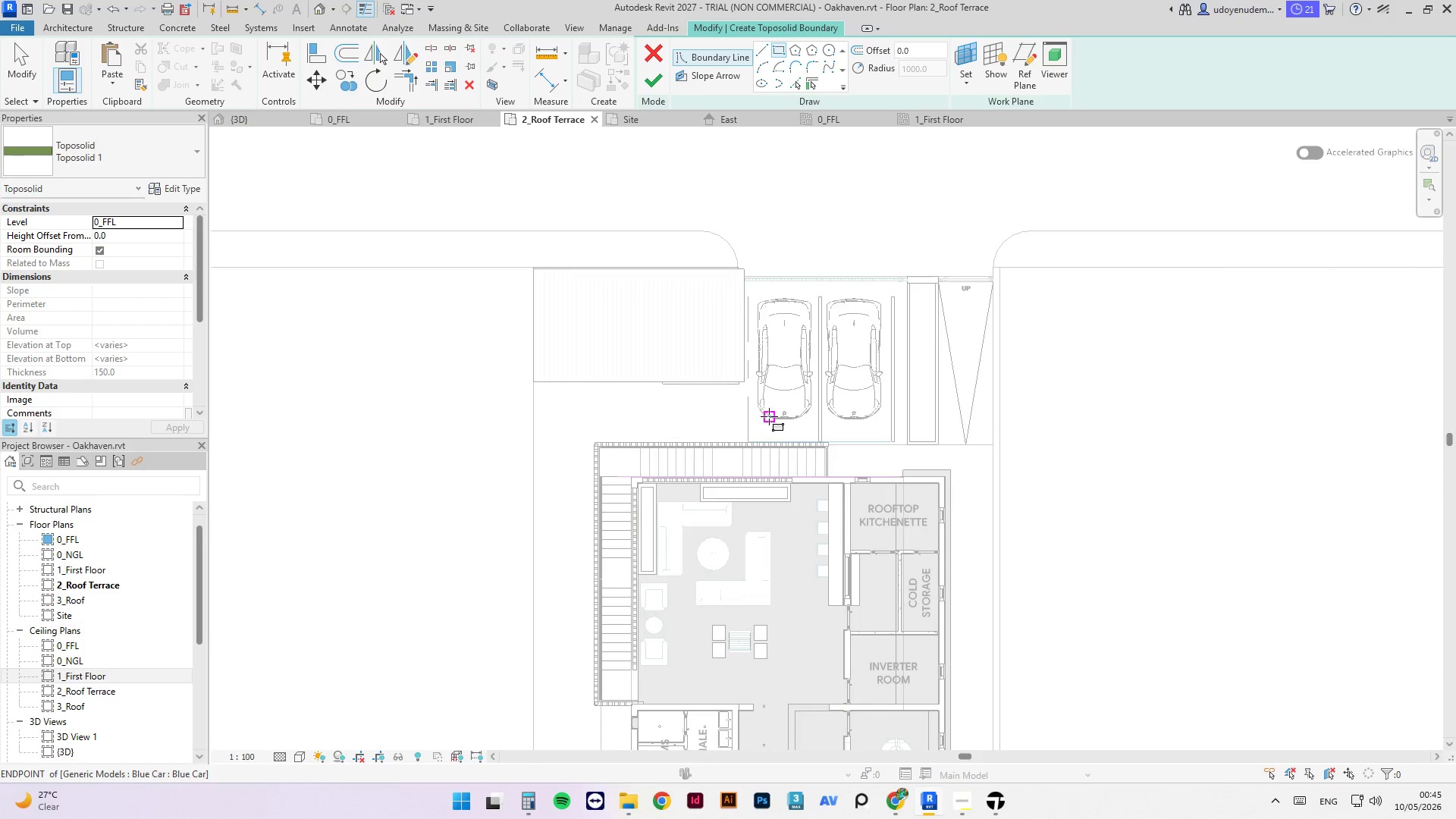 
scroll: coordinate [591, 566], scroll_direction: up, amount: 9.0
 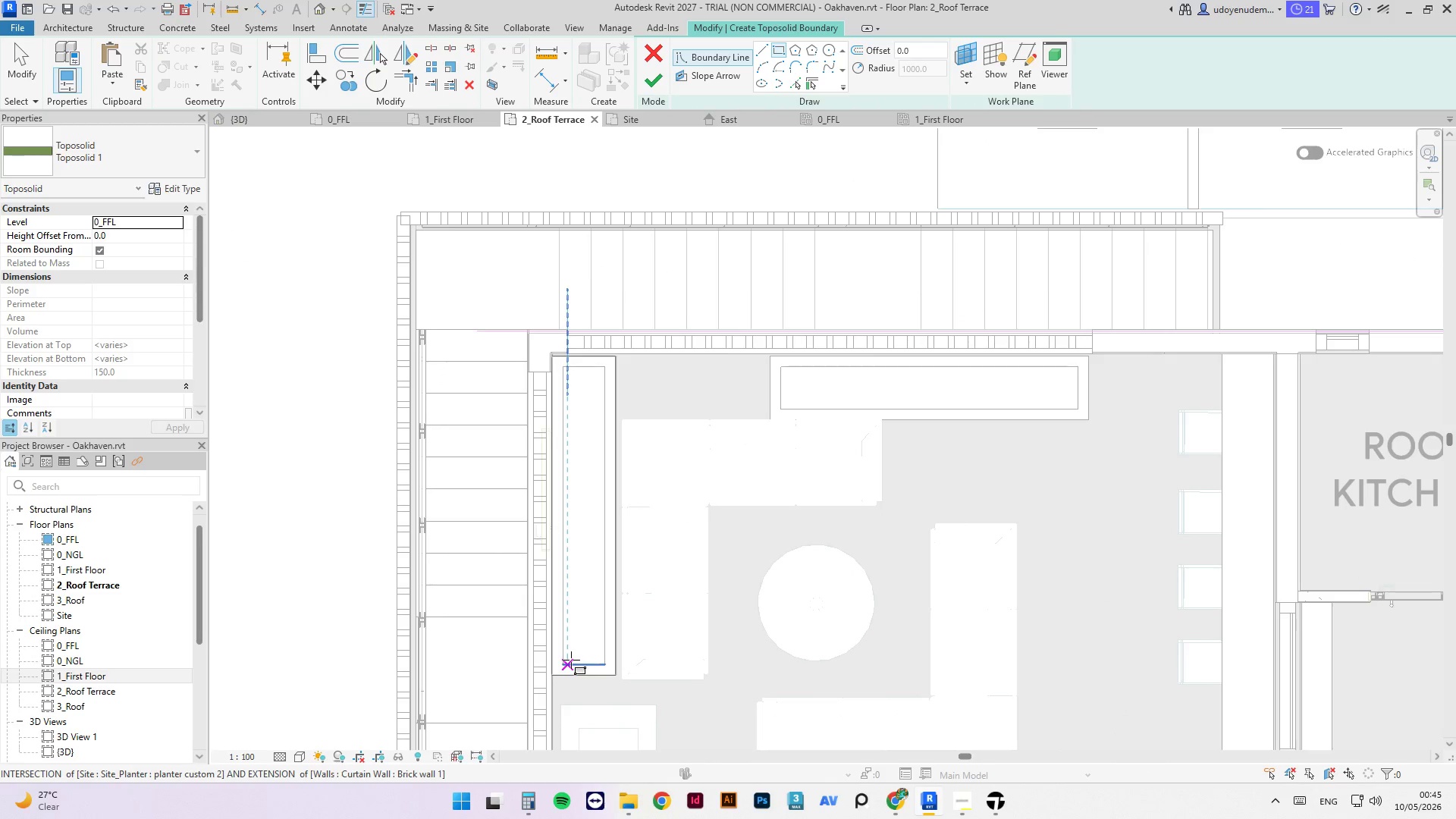 
left_click([568, 660])
 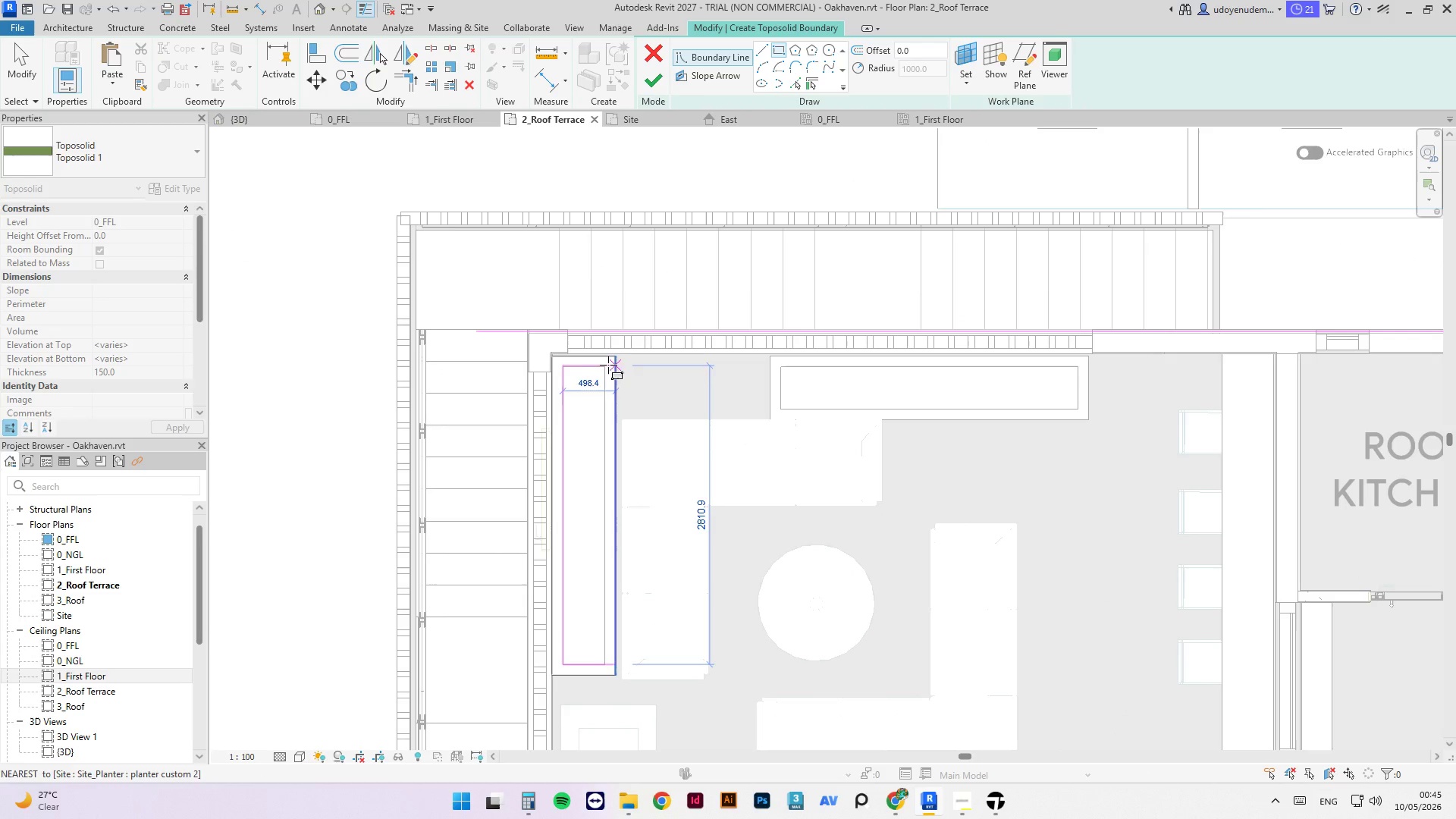 
left_click([601, 365])
 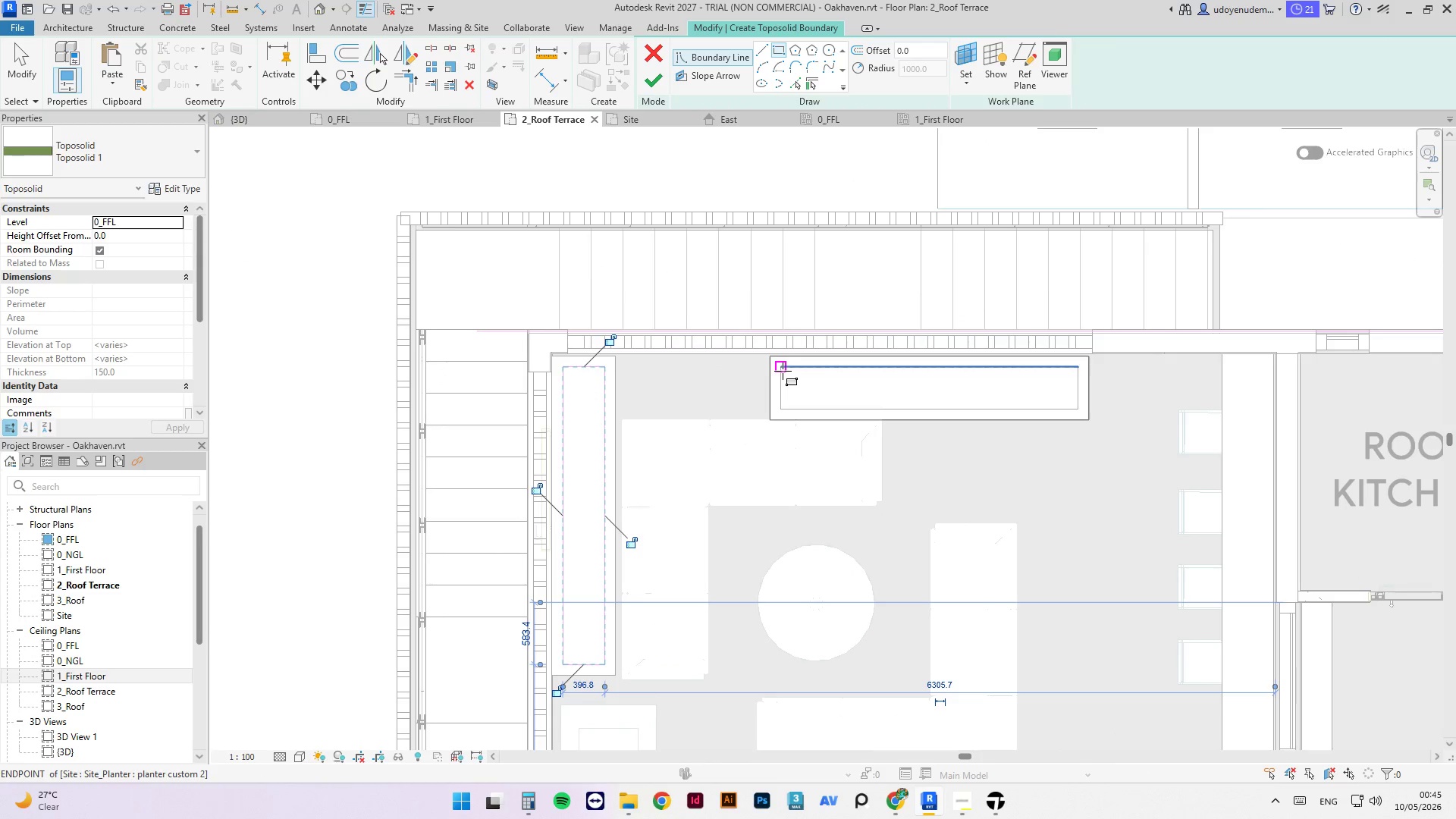 
left_click([783, 371])
 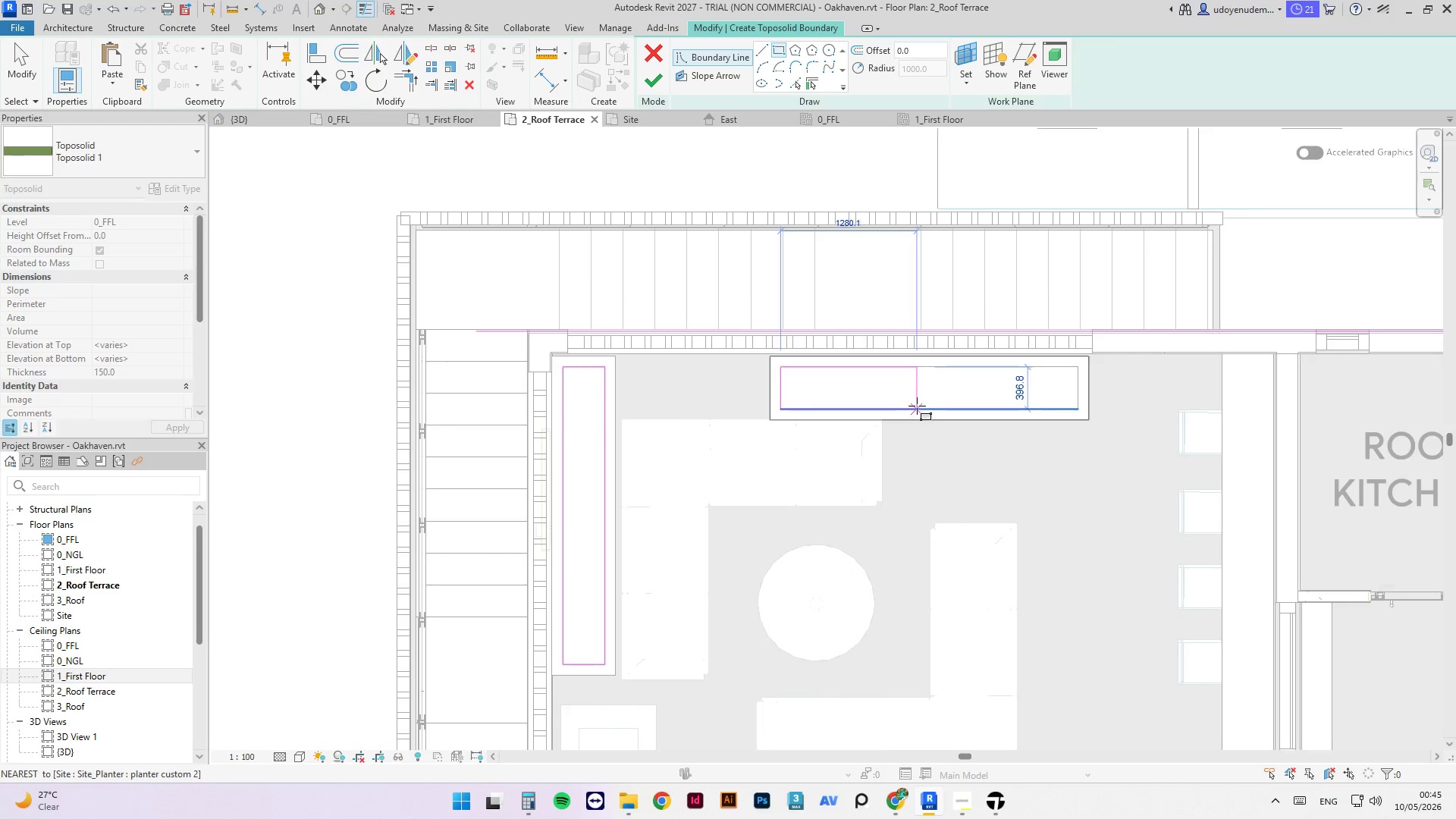 
scroll: coordinate [846, 752], scroll_direction: down, amount: 1.0
 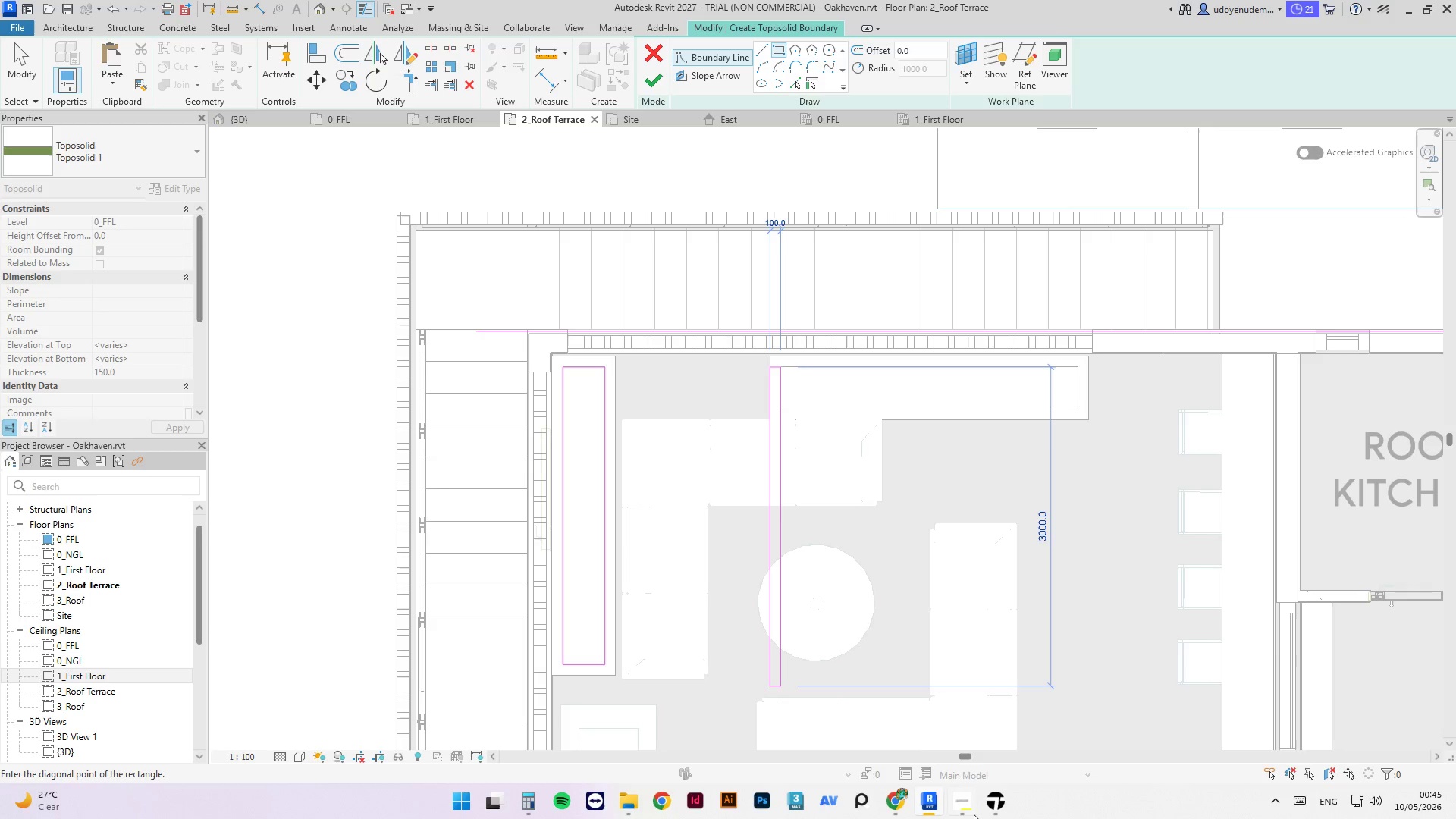 
left_click([971, 809])